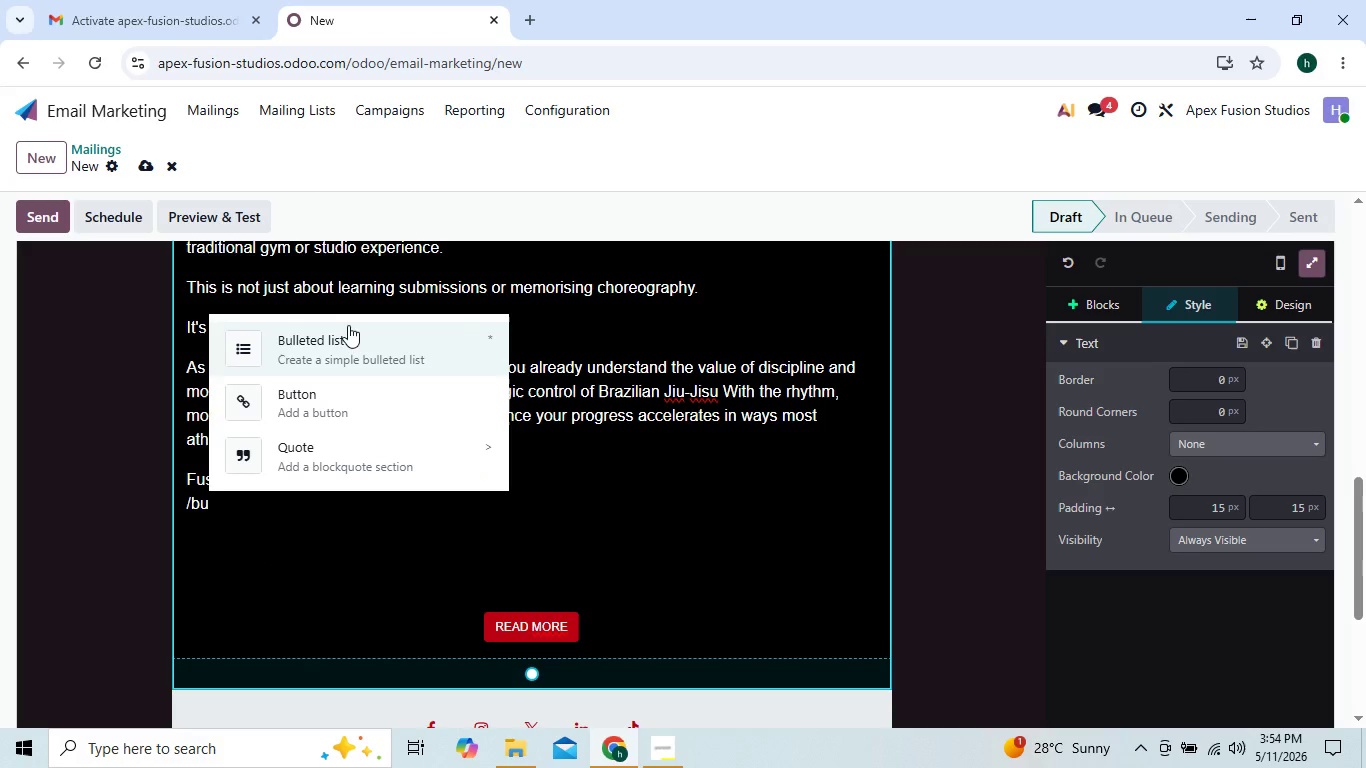 
left_click([344, 341])
 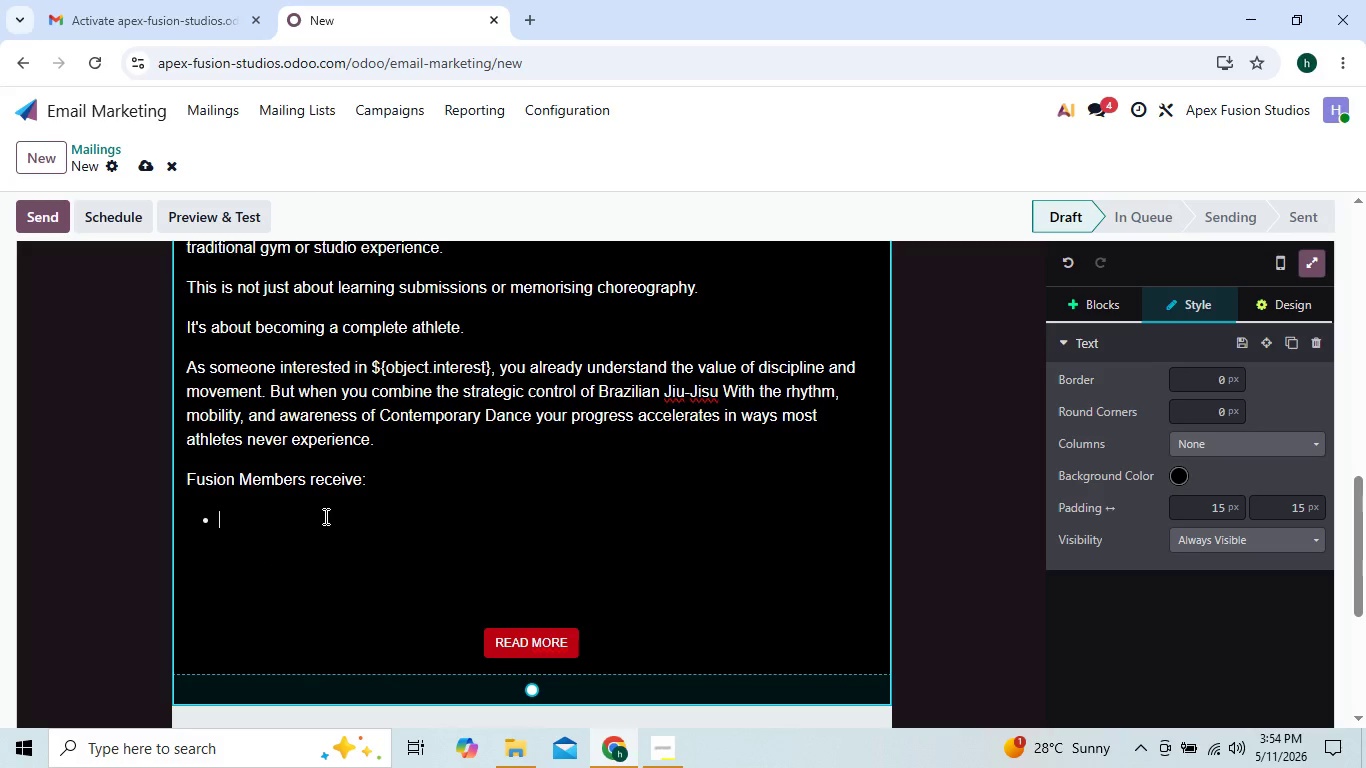 
type(Unlimited BJJ and Dance classes)
 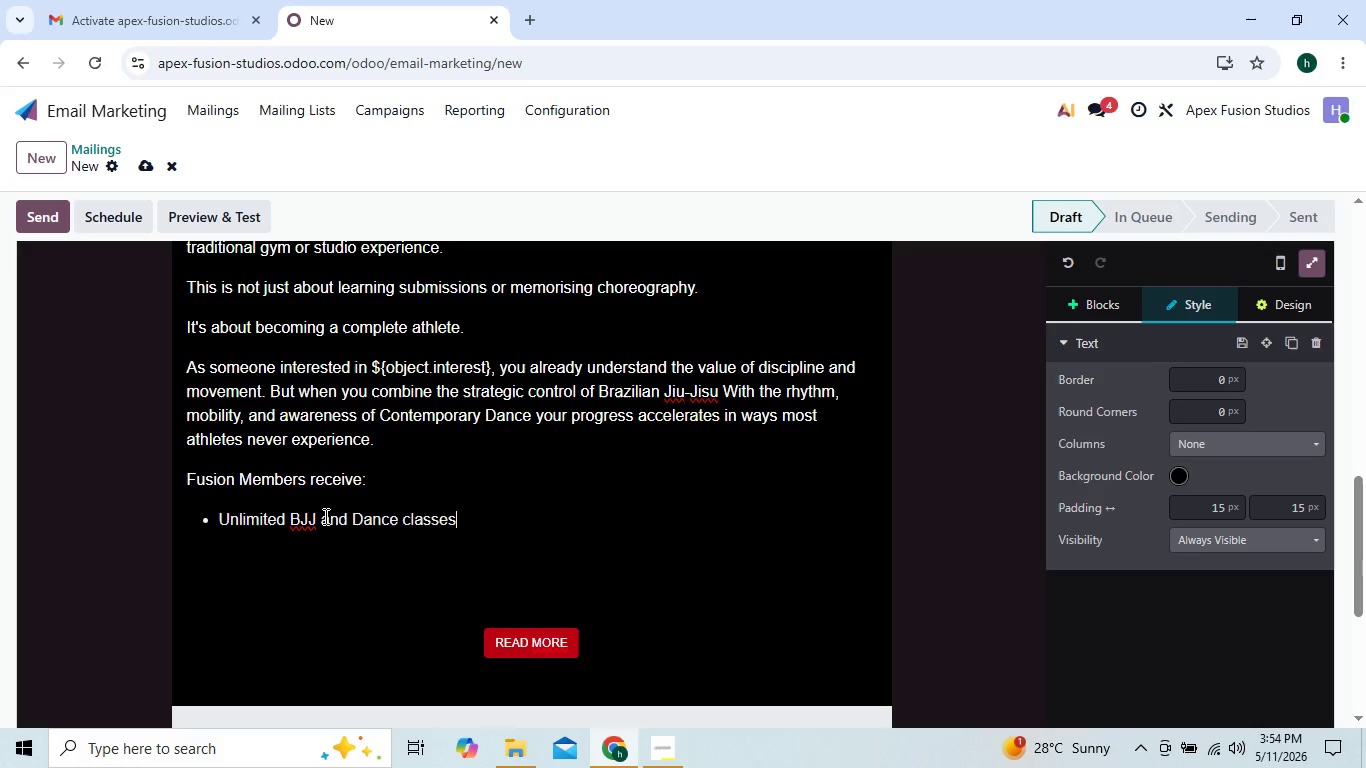 
key(Enter)
 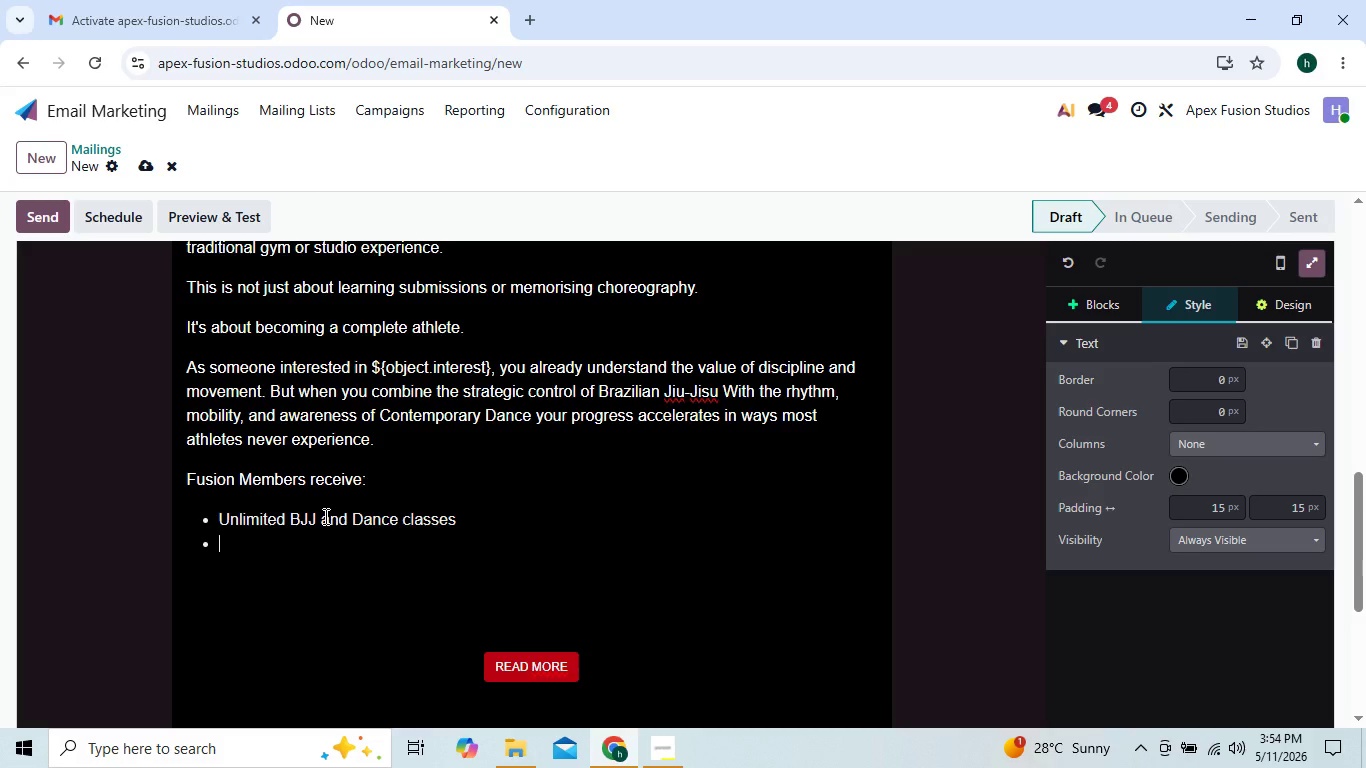 
type(HY)
key(Backspace)
type(ybrid Athletic Conditioning )
 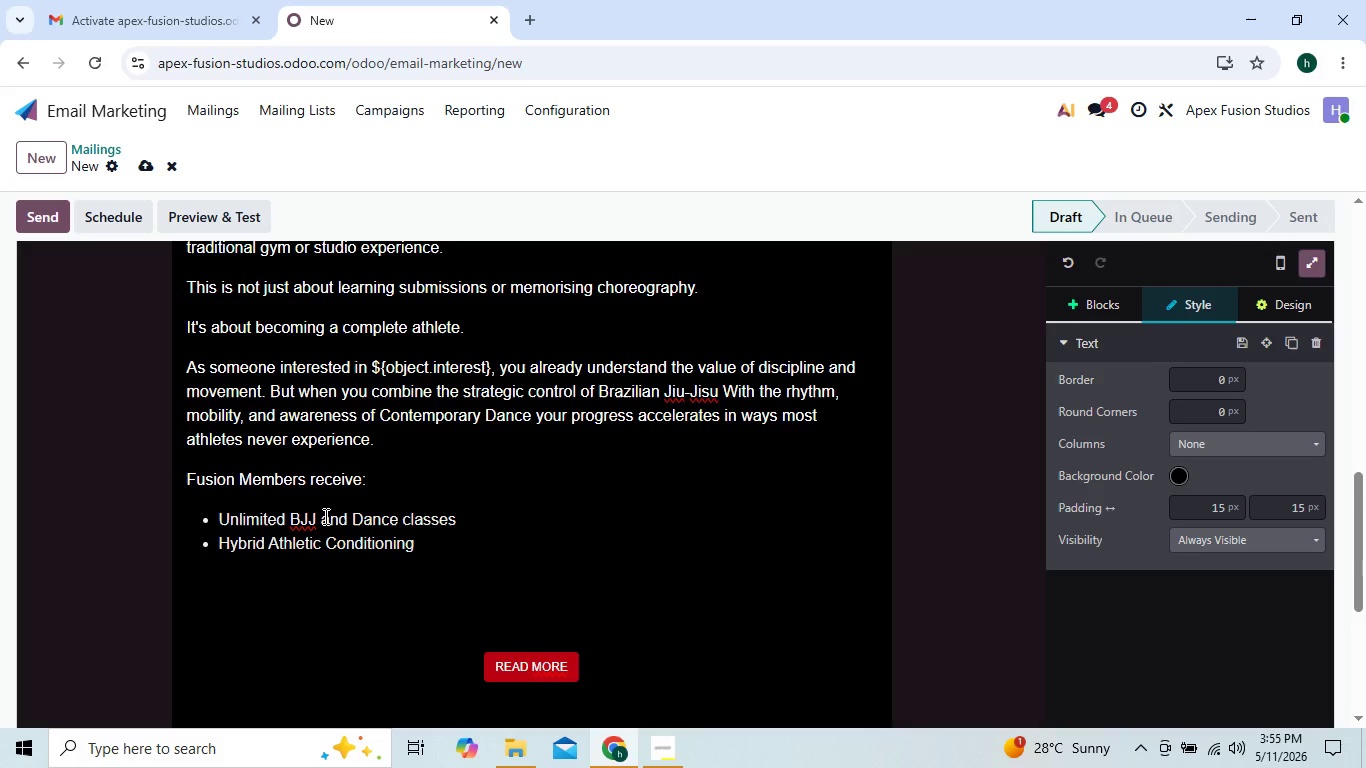 
wait(5.62)
 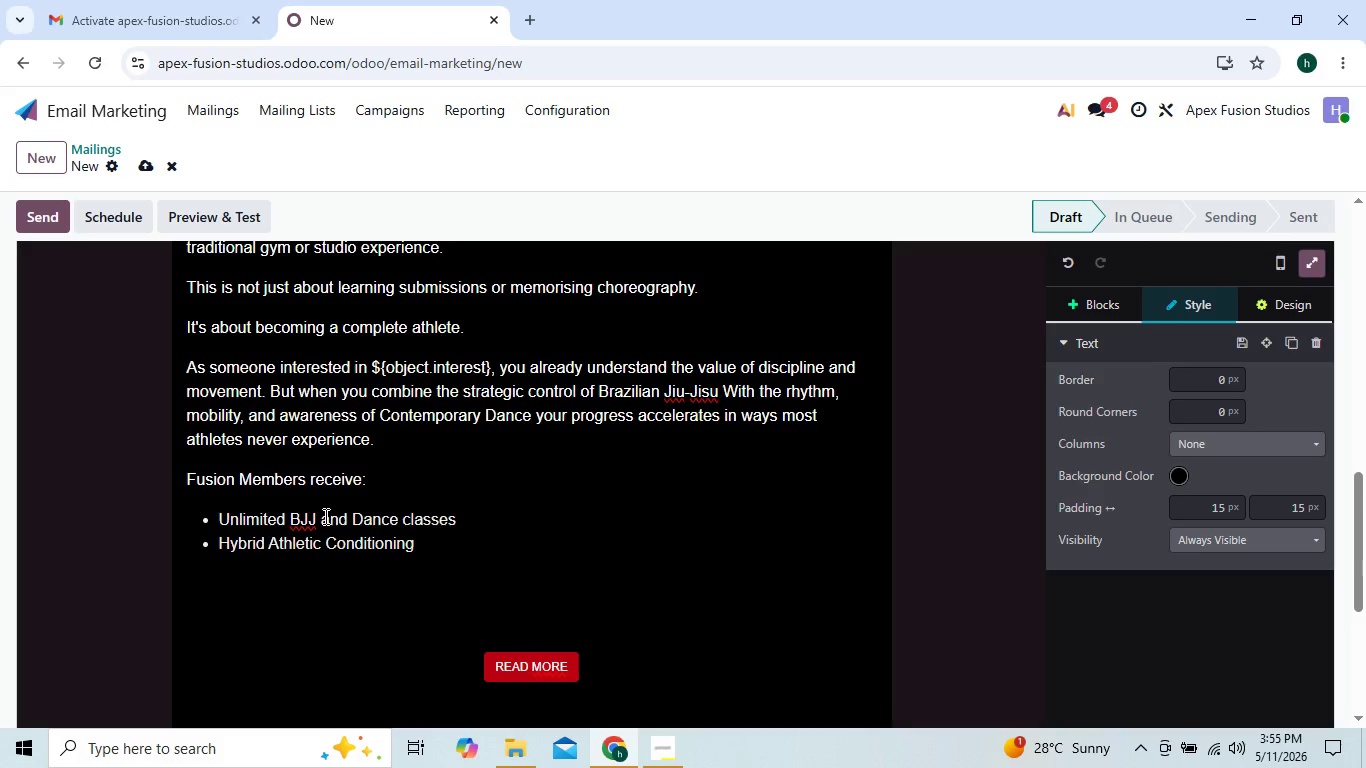 
type(s)
key(Backspace)
type(SE)
key(Backspace)
type(s)
key(Backspace)
type(essions)
 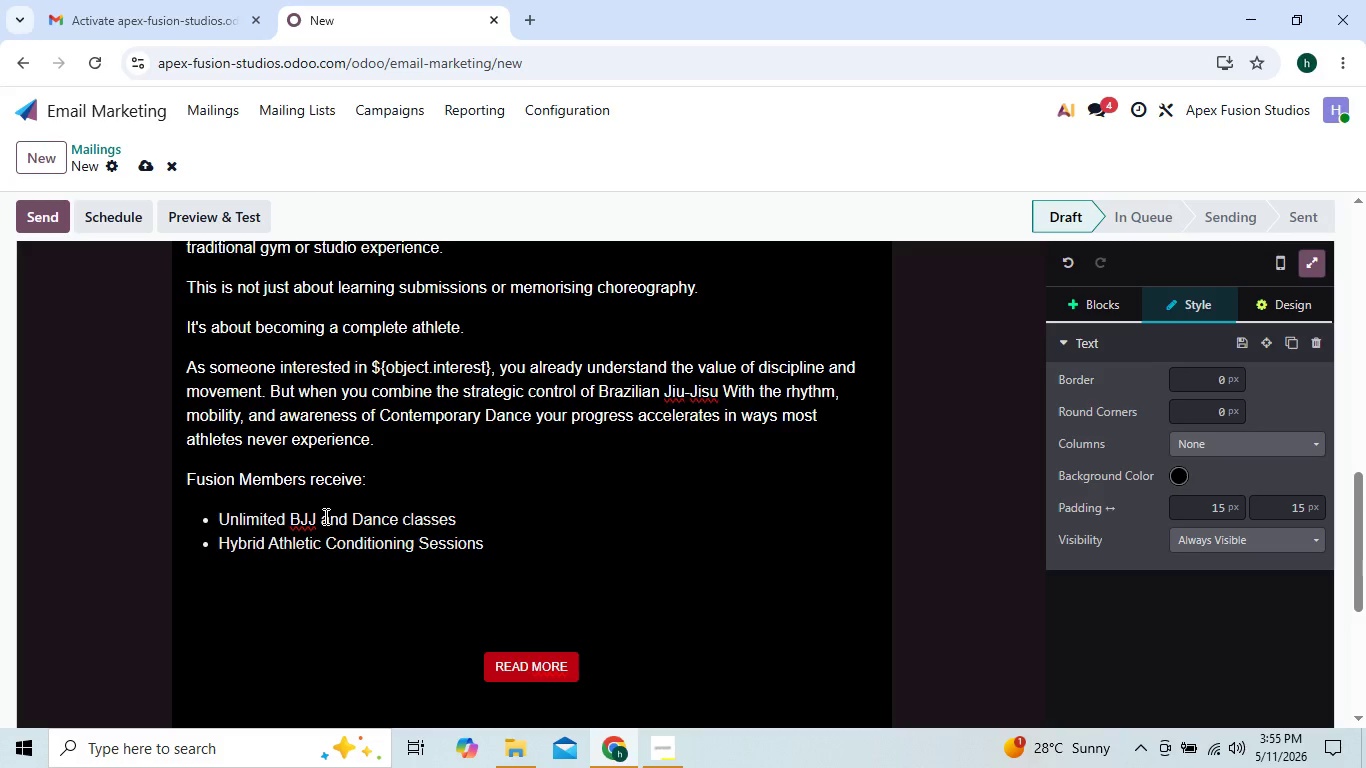 
key(Enter)
 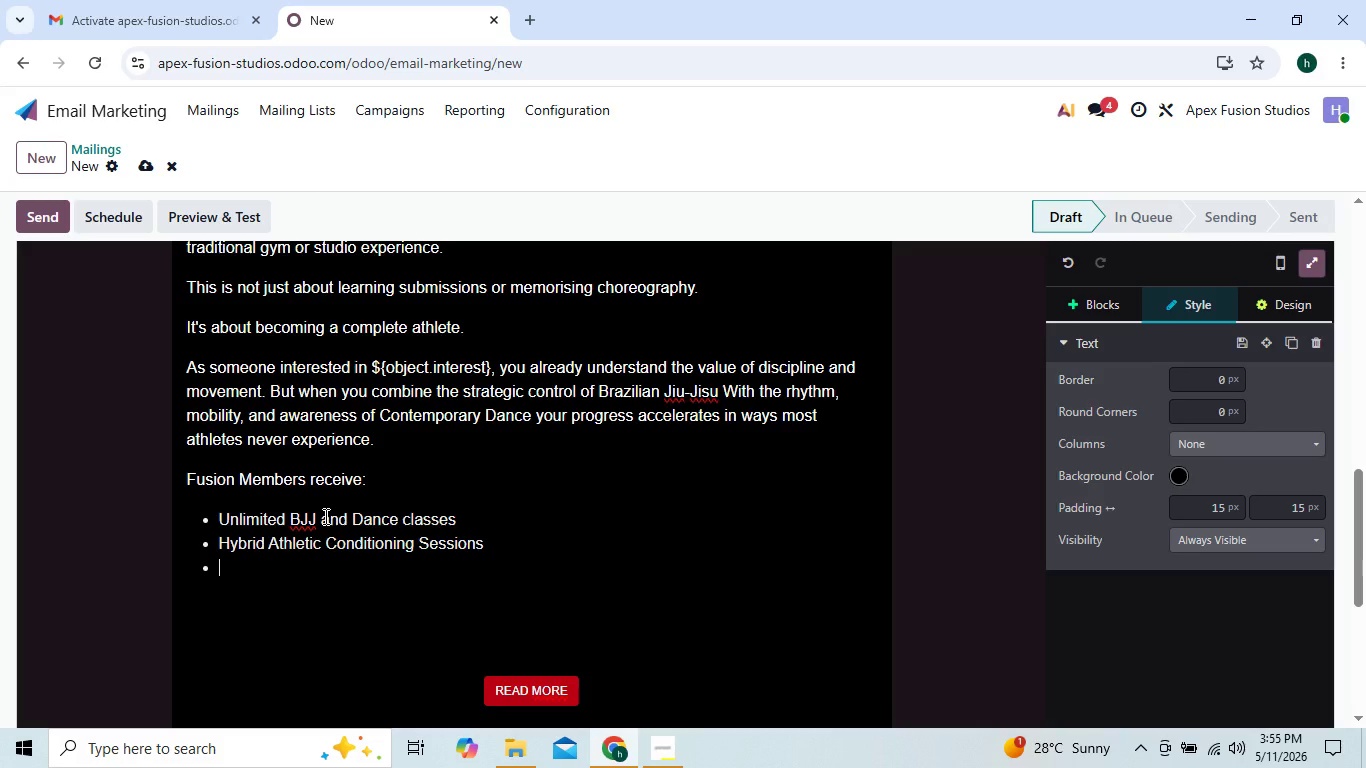 
type(Guided Mobility & workshops)
 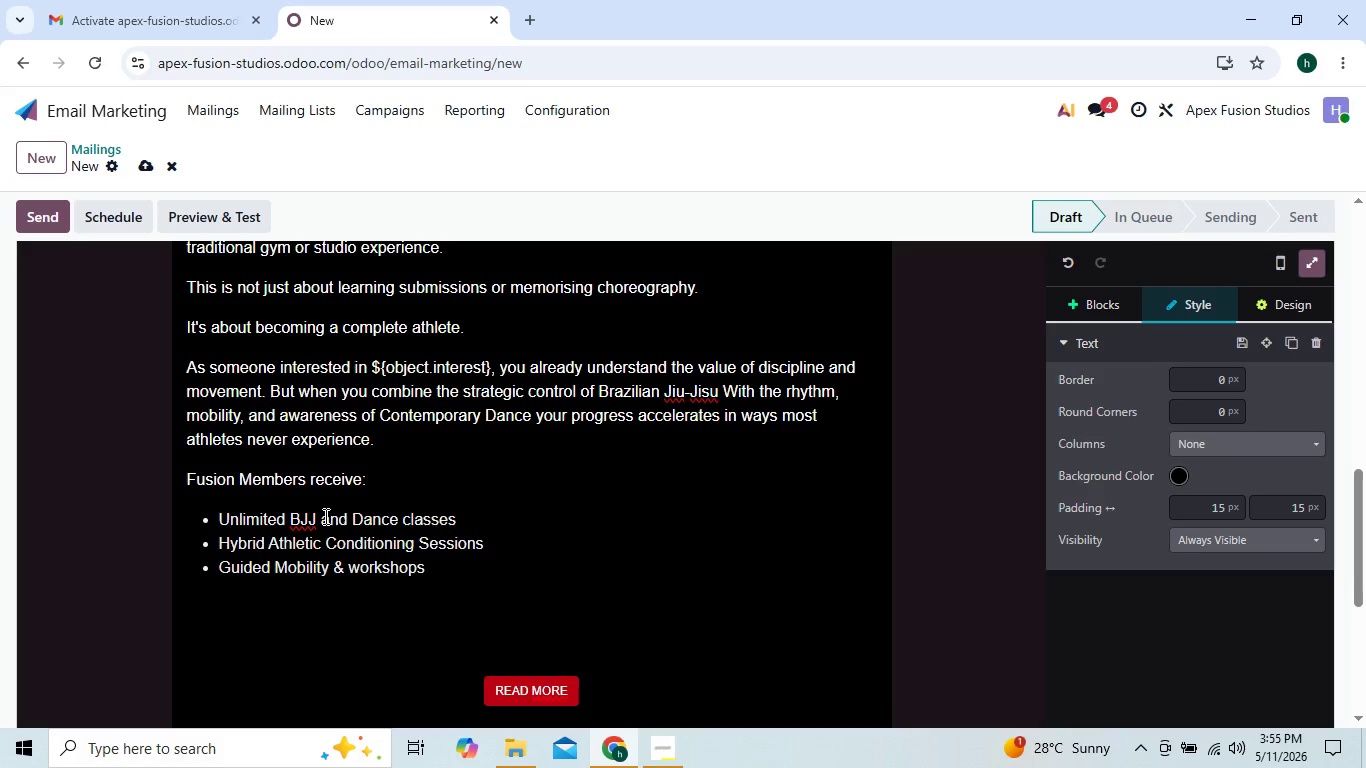 
key(Enter)
 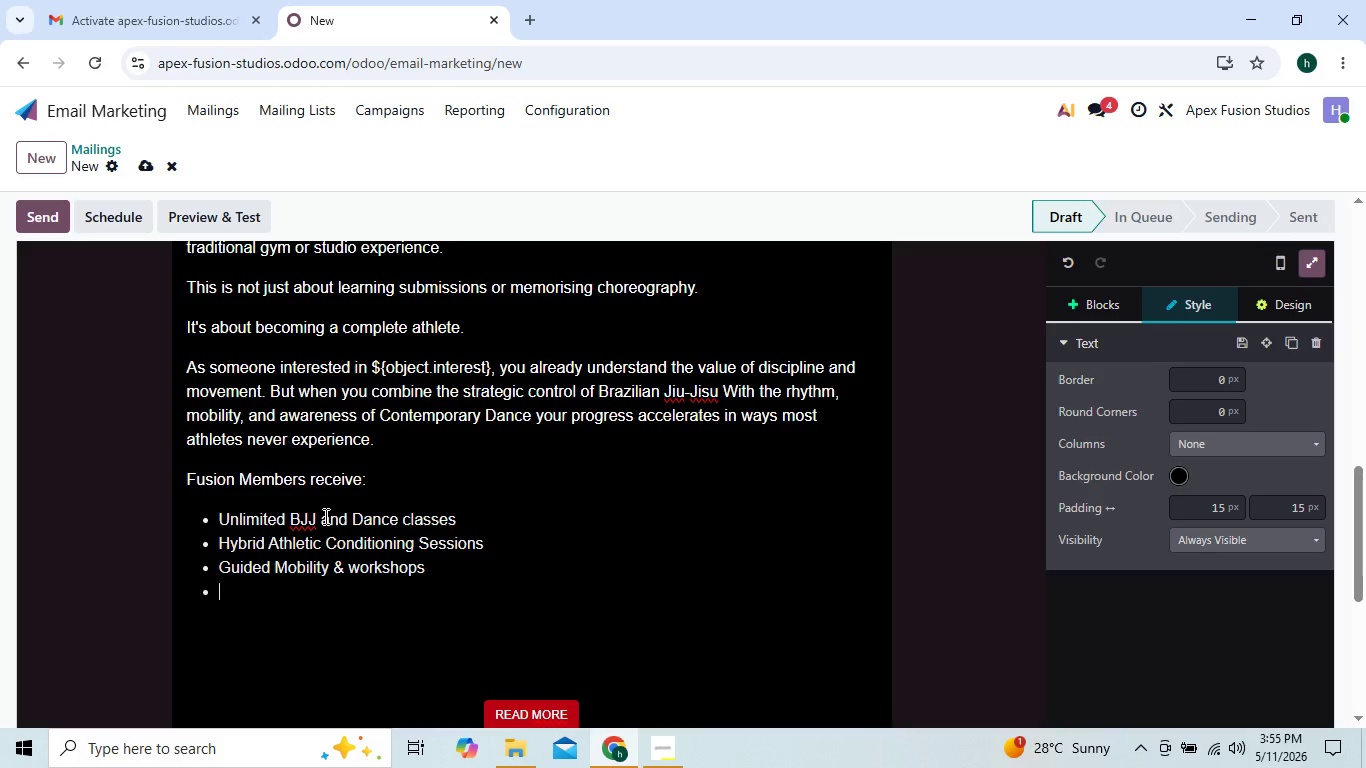 
type(Performance MO)
key(Backspace)
type(ov)
 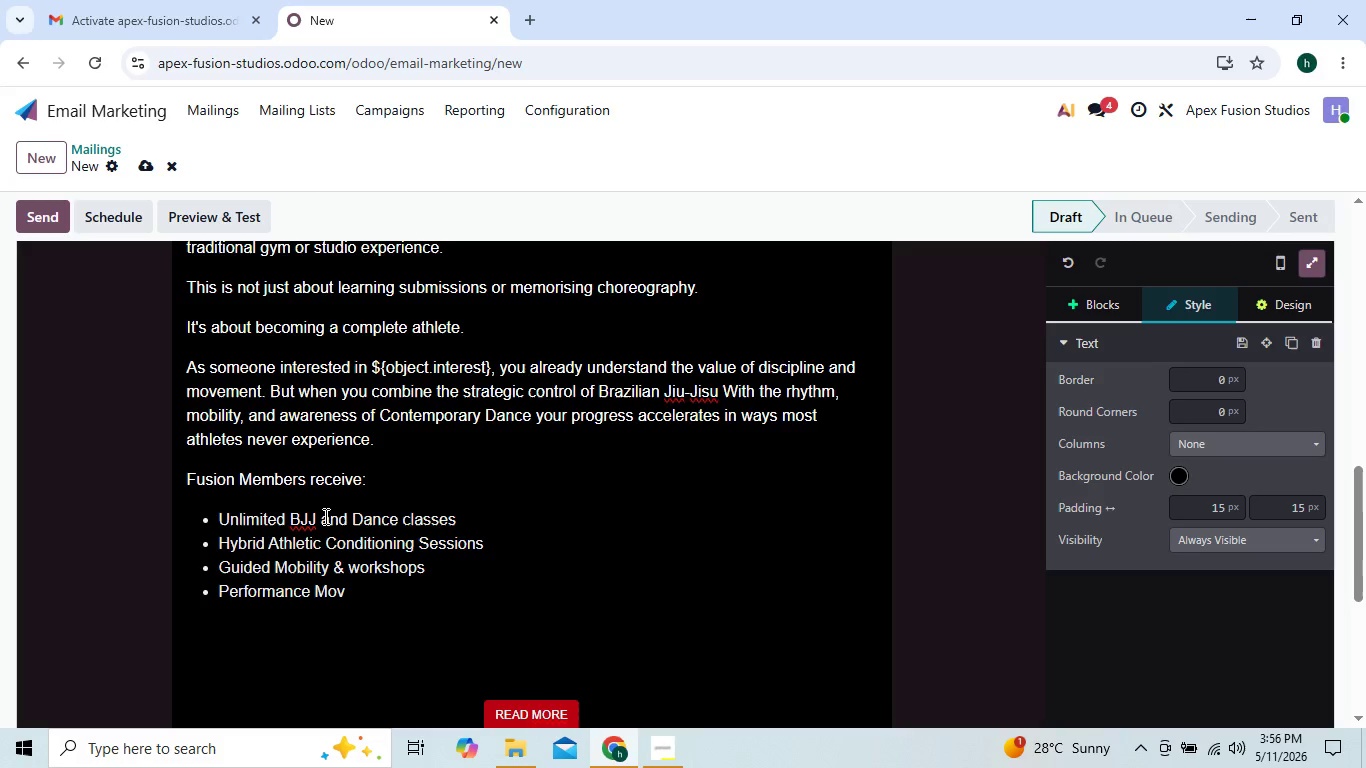 
type(ement Labs)
 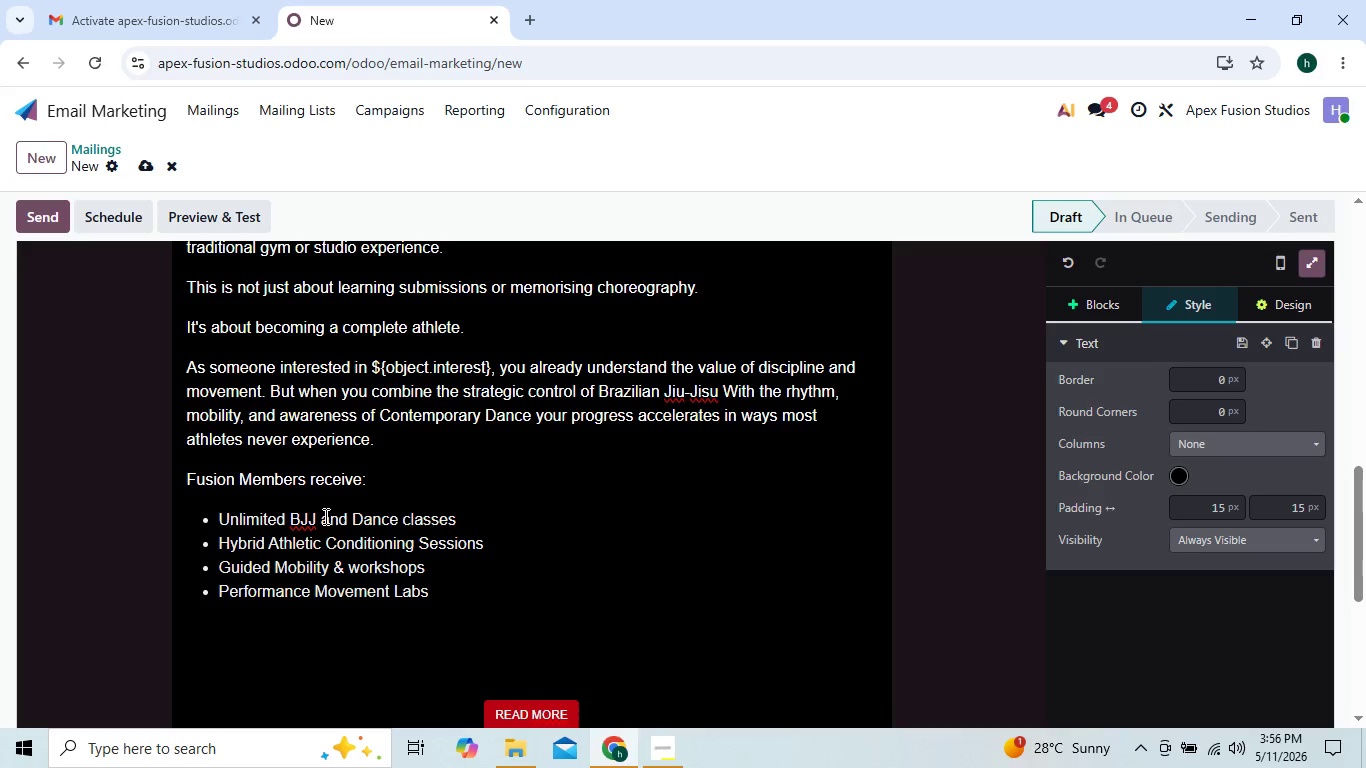 
key(Enter)
 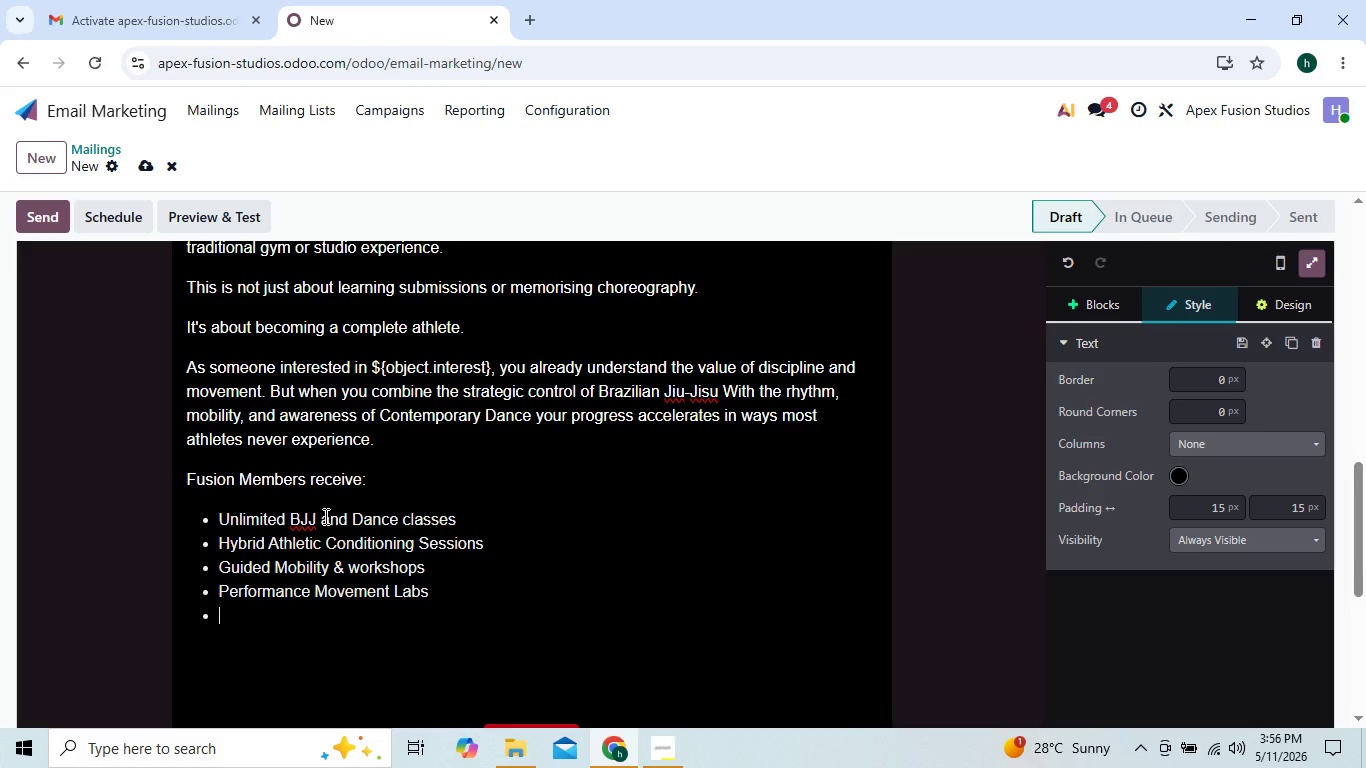 
type(Community Events)
 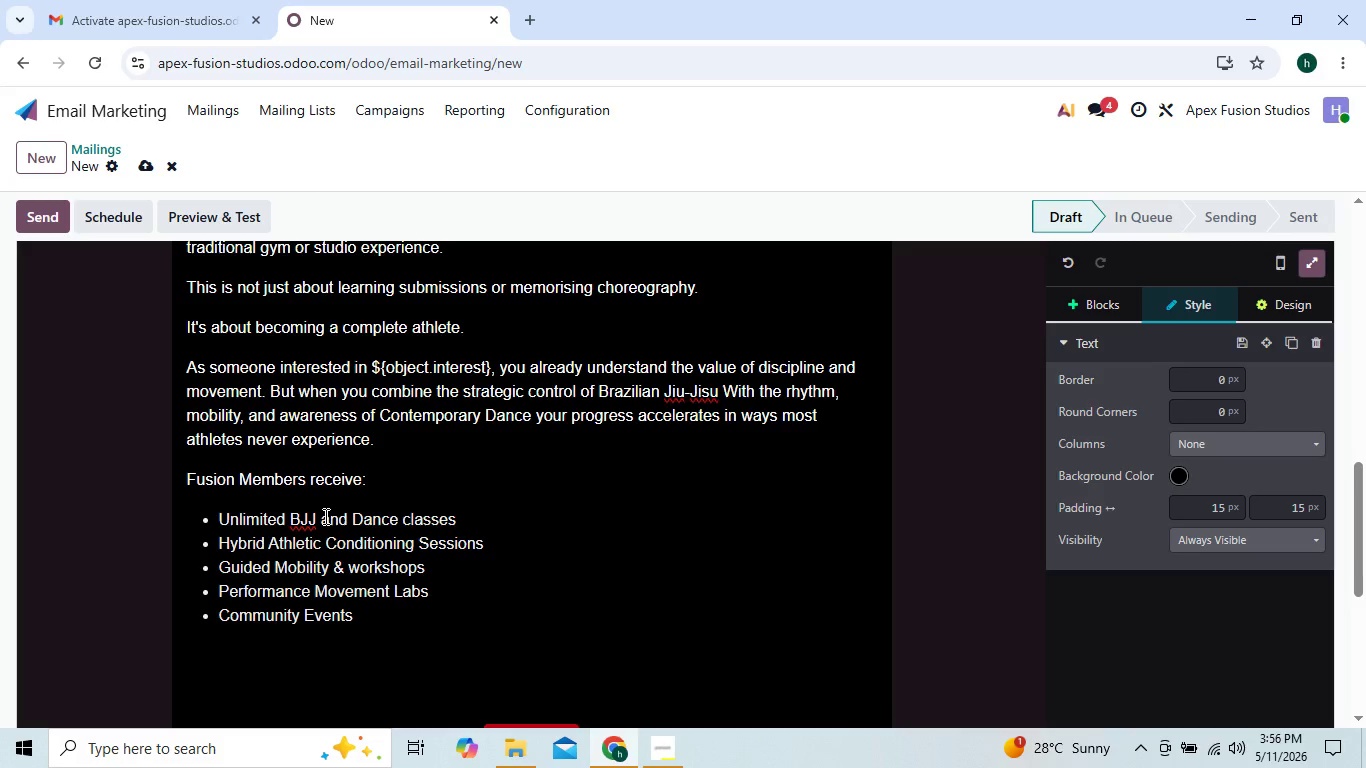 
hold_key(key=ShiftLeft, duration=0.91)
 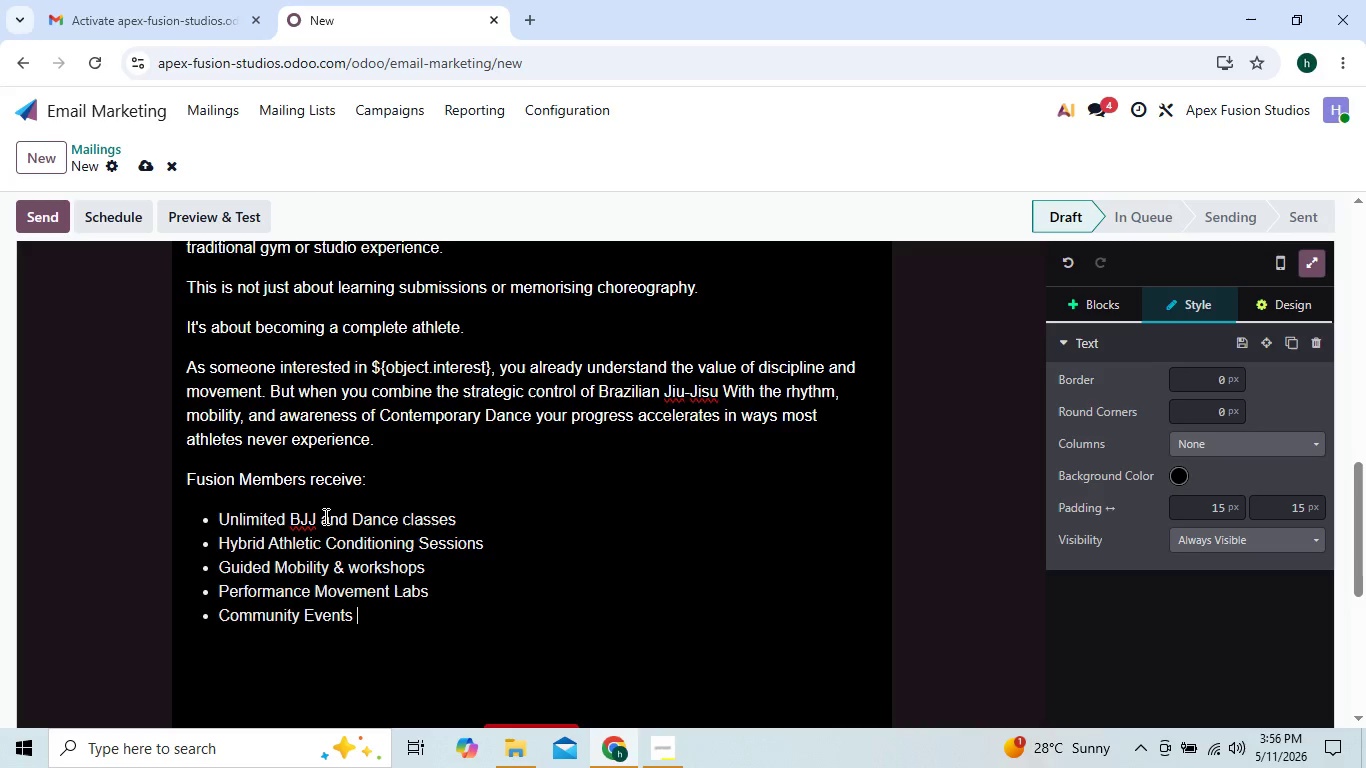 
type( & Showcase As)
key(Backspace)
type(ccess)
 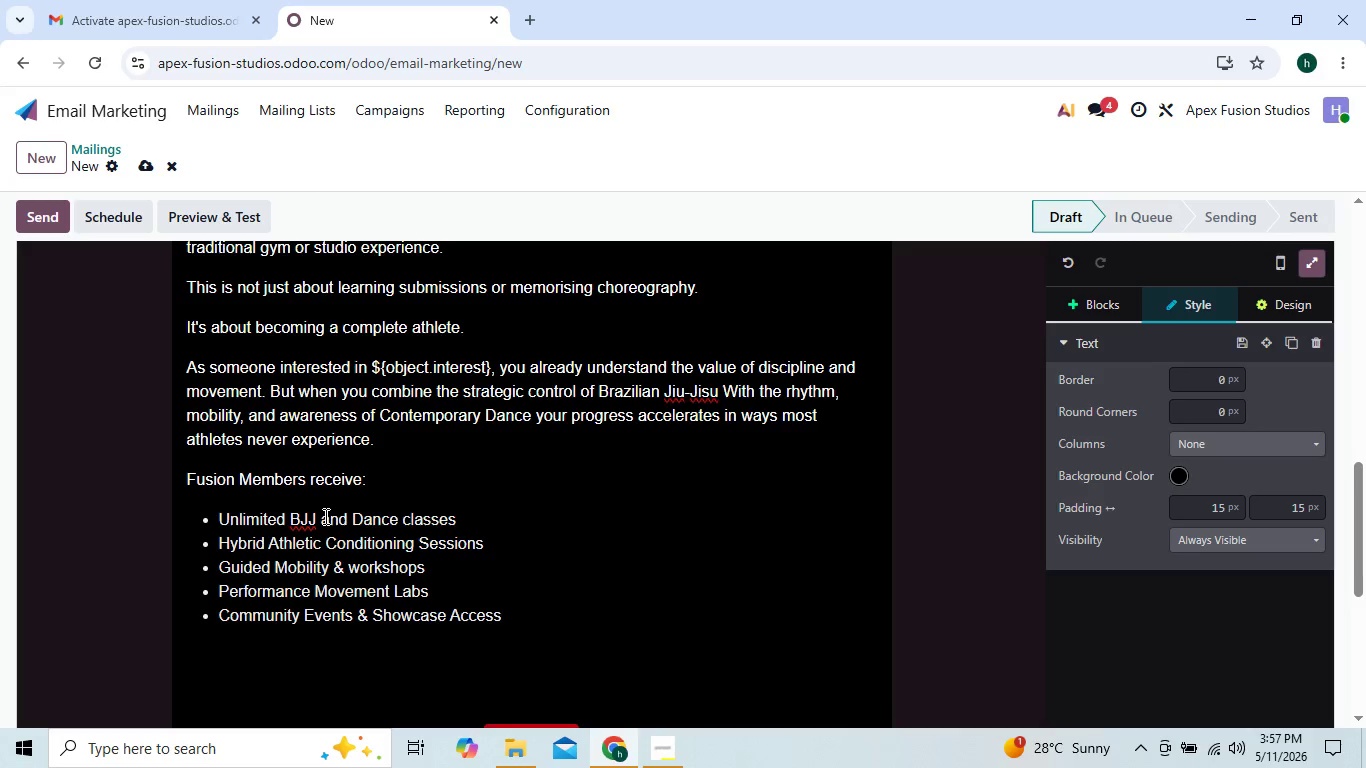 
key(Enter)
 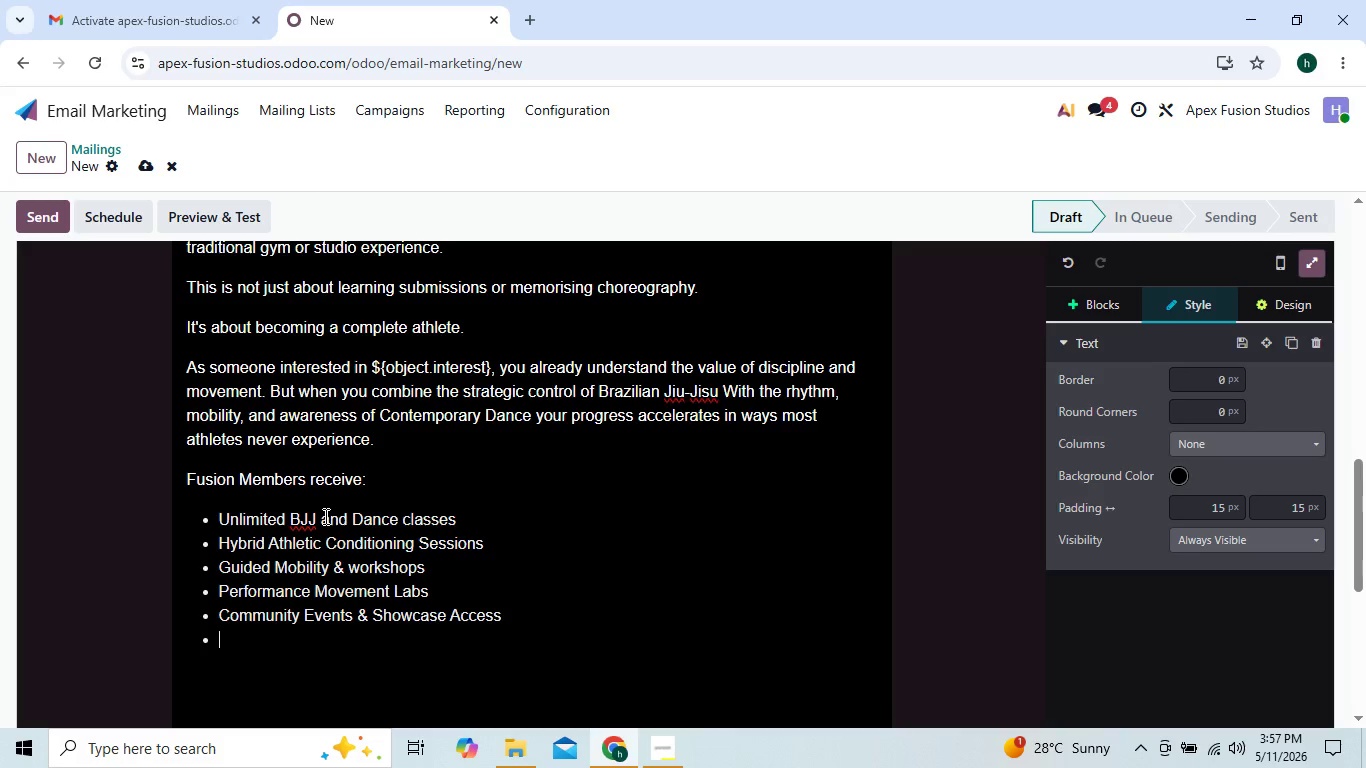 
type(Personalized Development)
 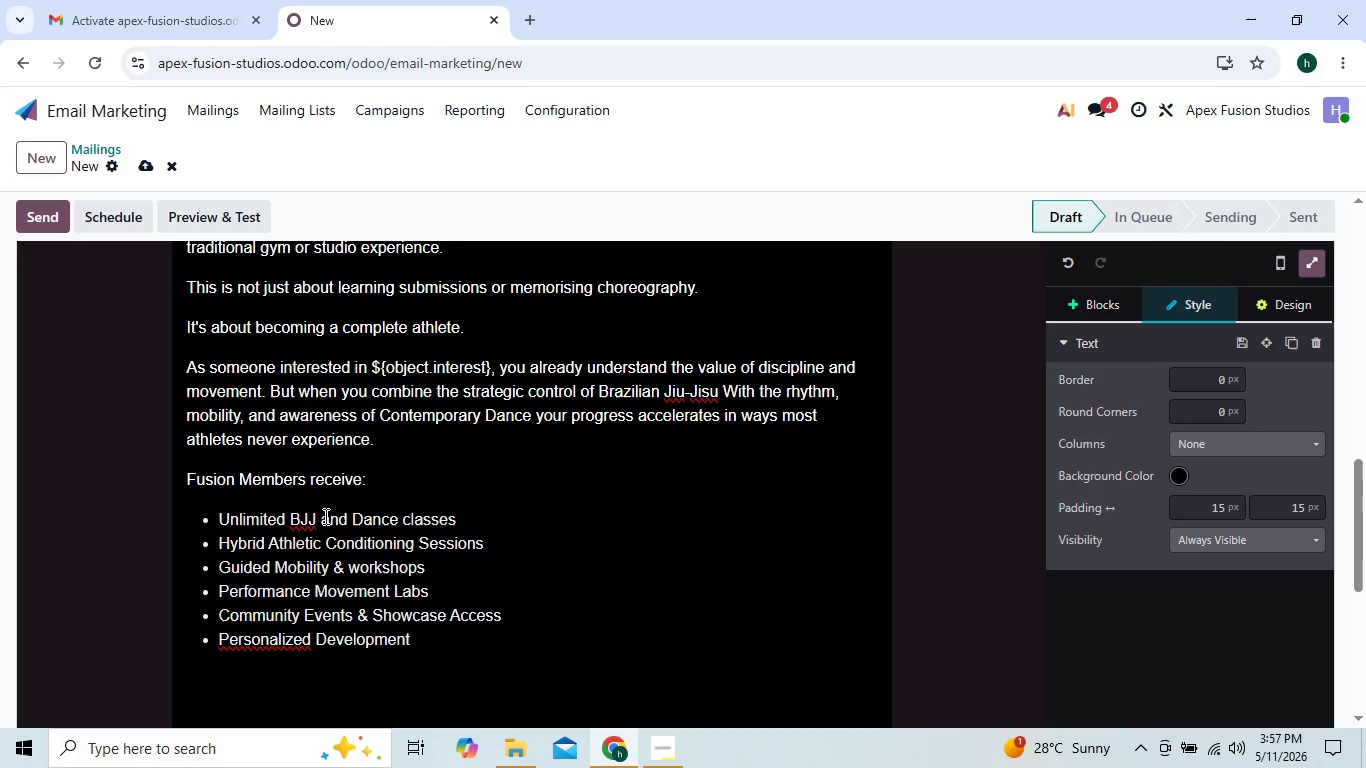 
hold_key(key=ArrowLeft, duration=0.75)
 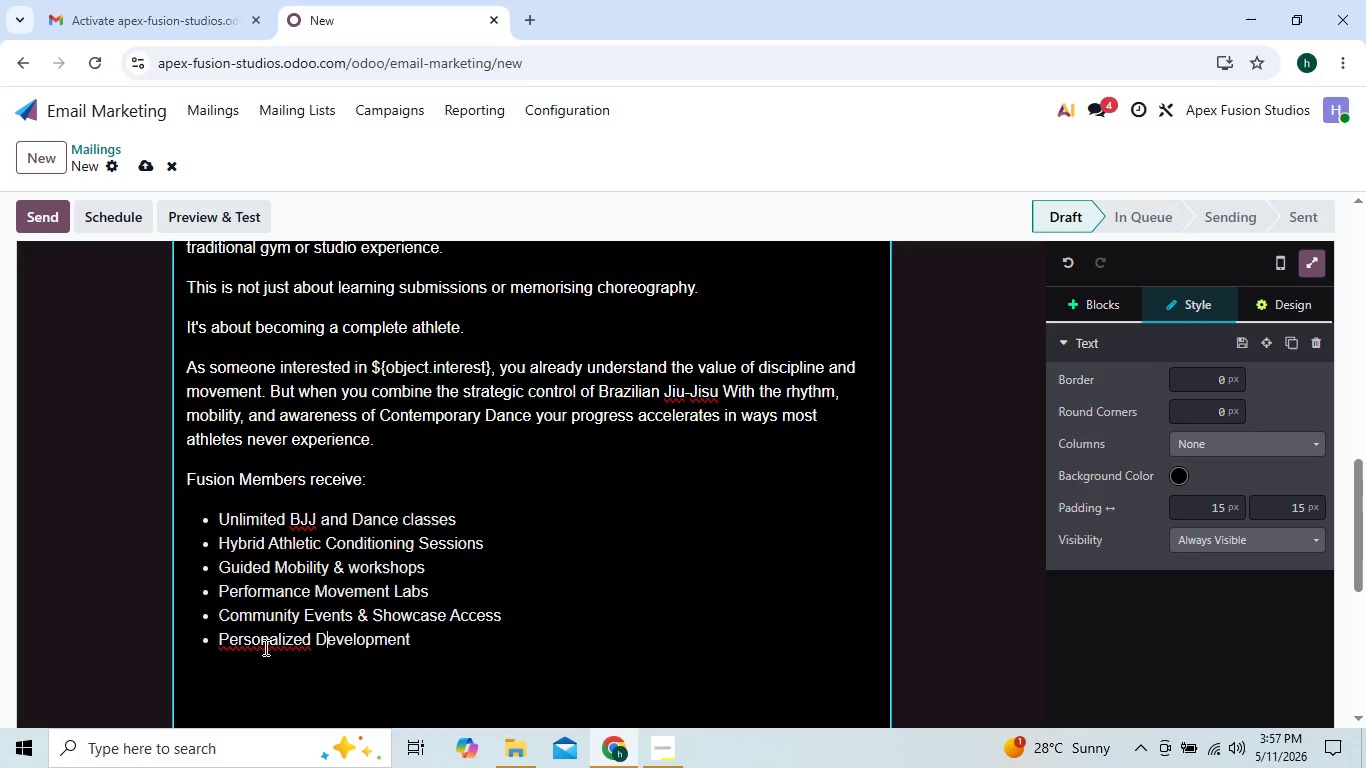 
left_click([265, 647])
 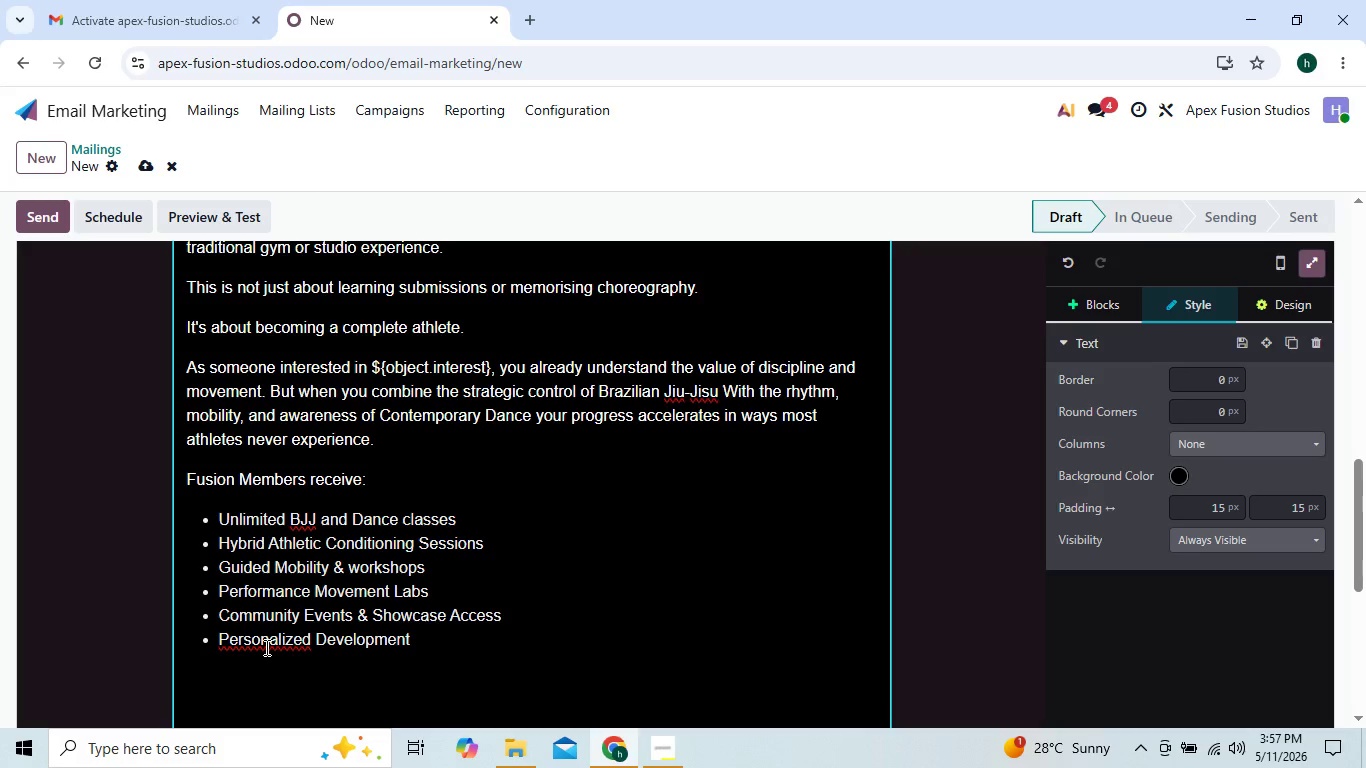 
right_click([265, 647])
 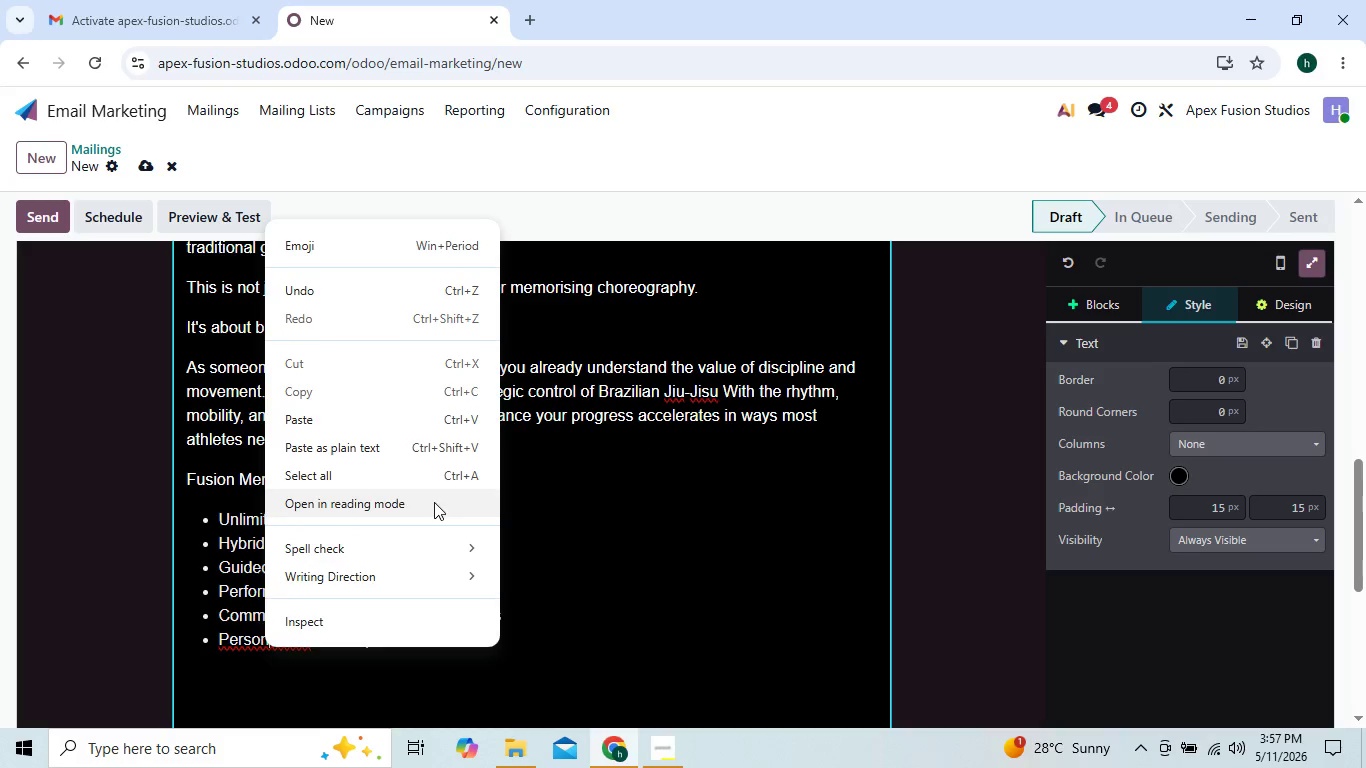 
wait(5.62)
 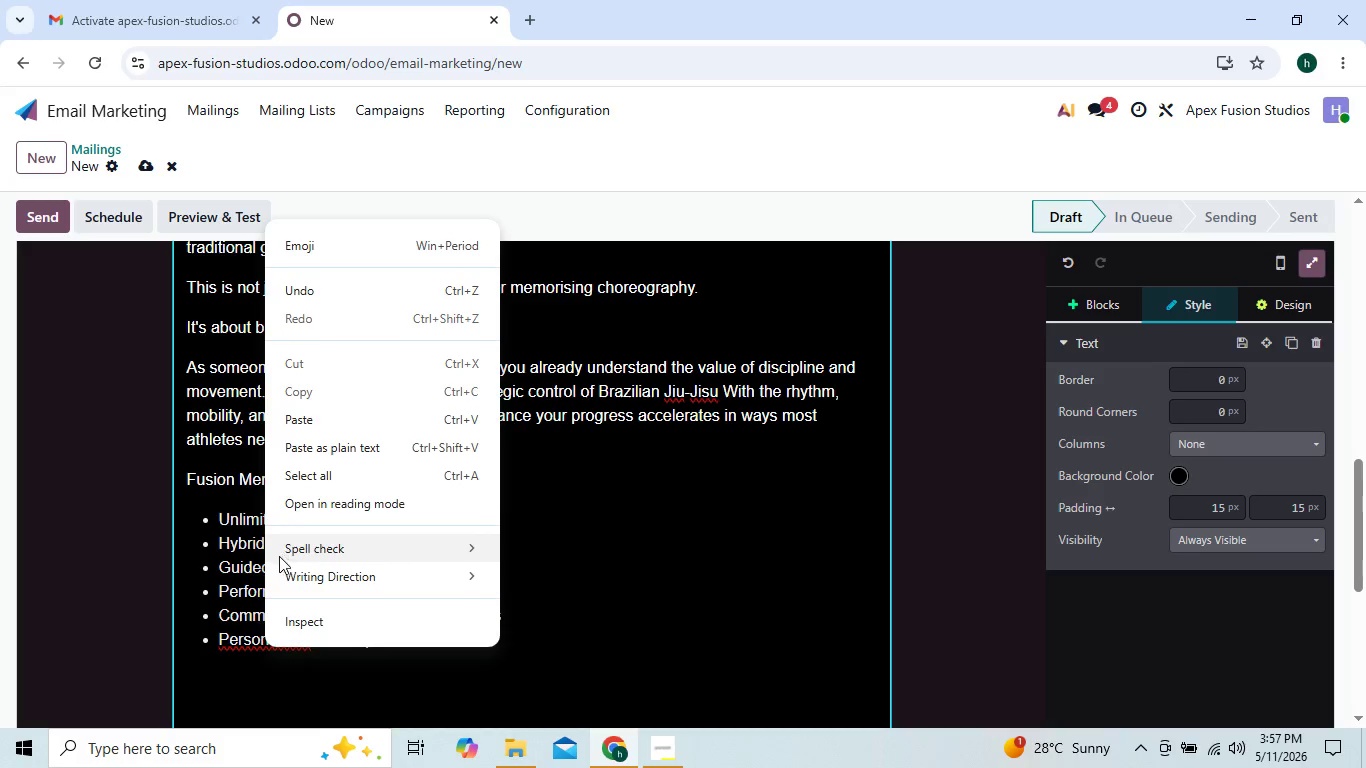 
left_click([922, 456])
 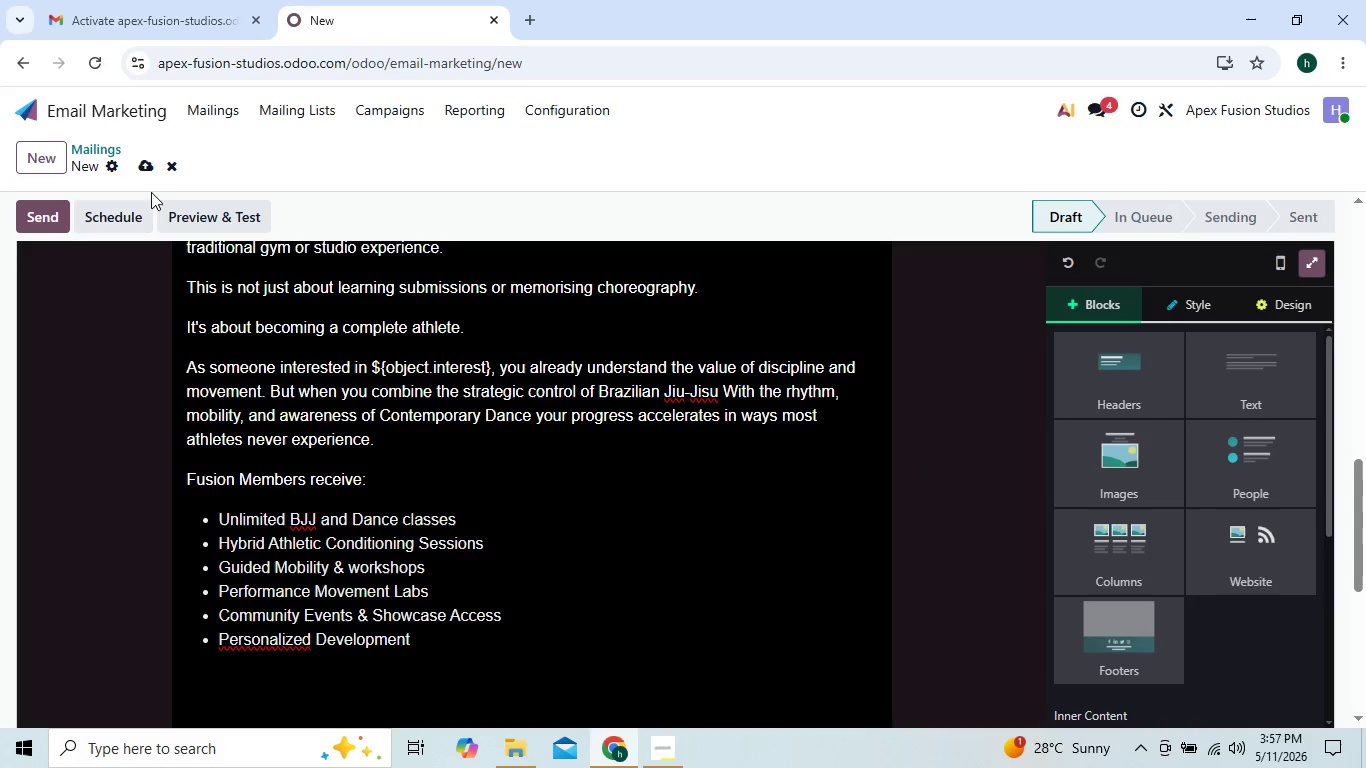 
left_click([139, 164])
 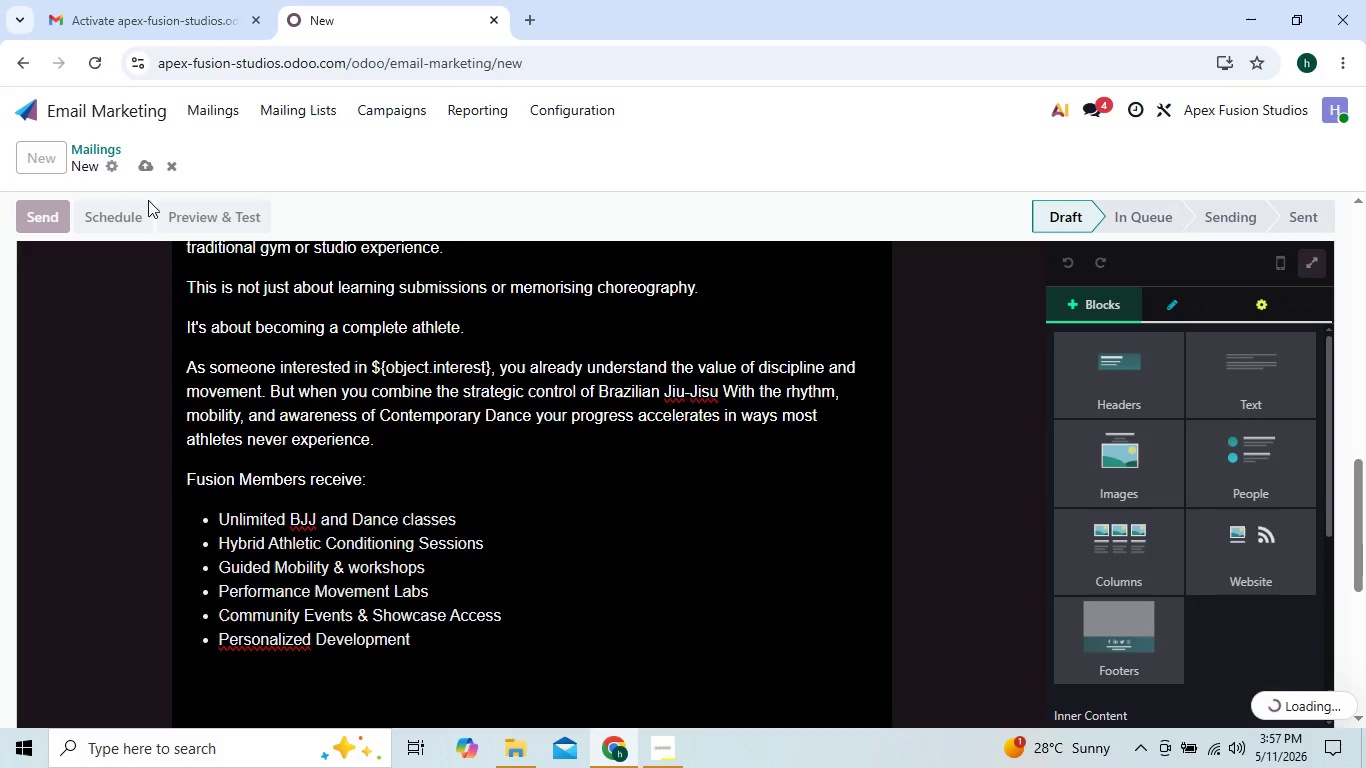 
mouse_move([218, 332])
 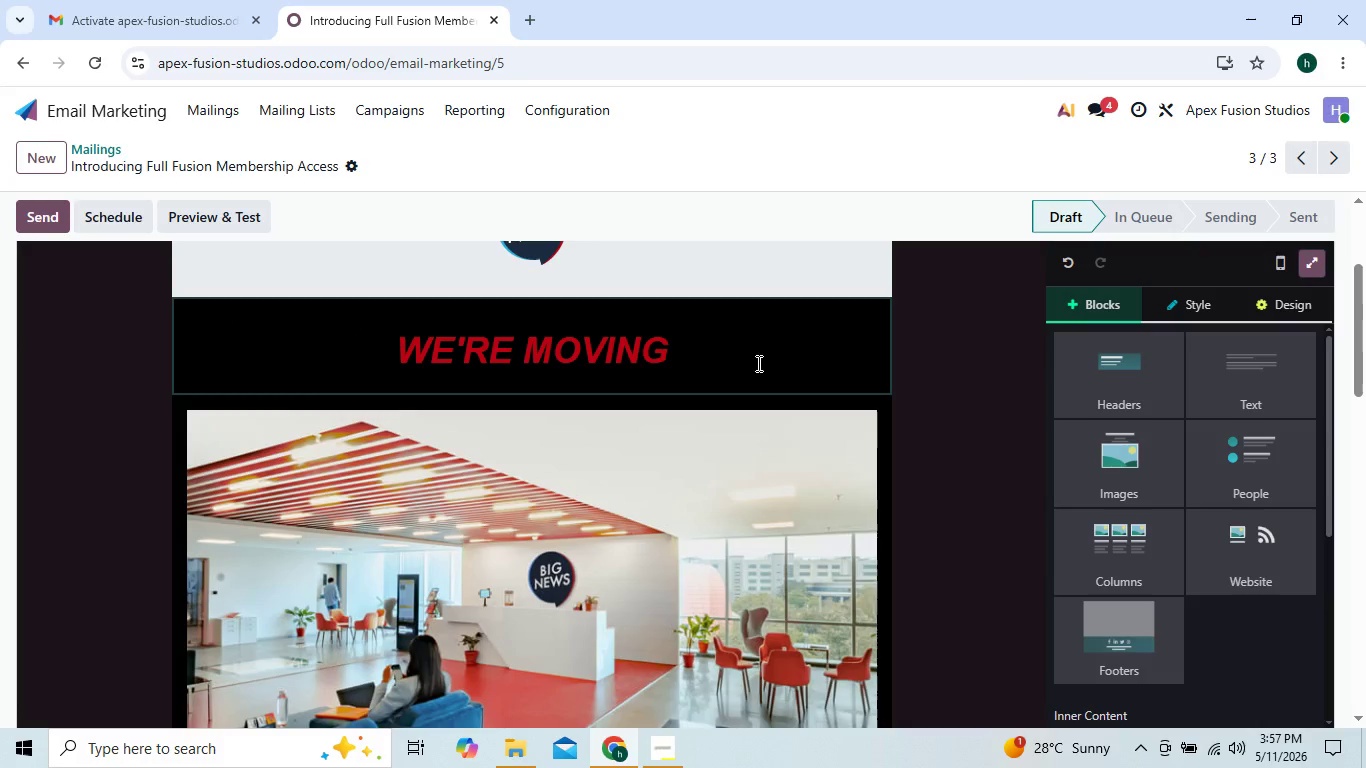 
left_click([757, 363])
 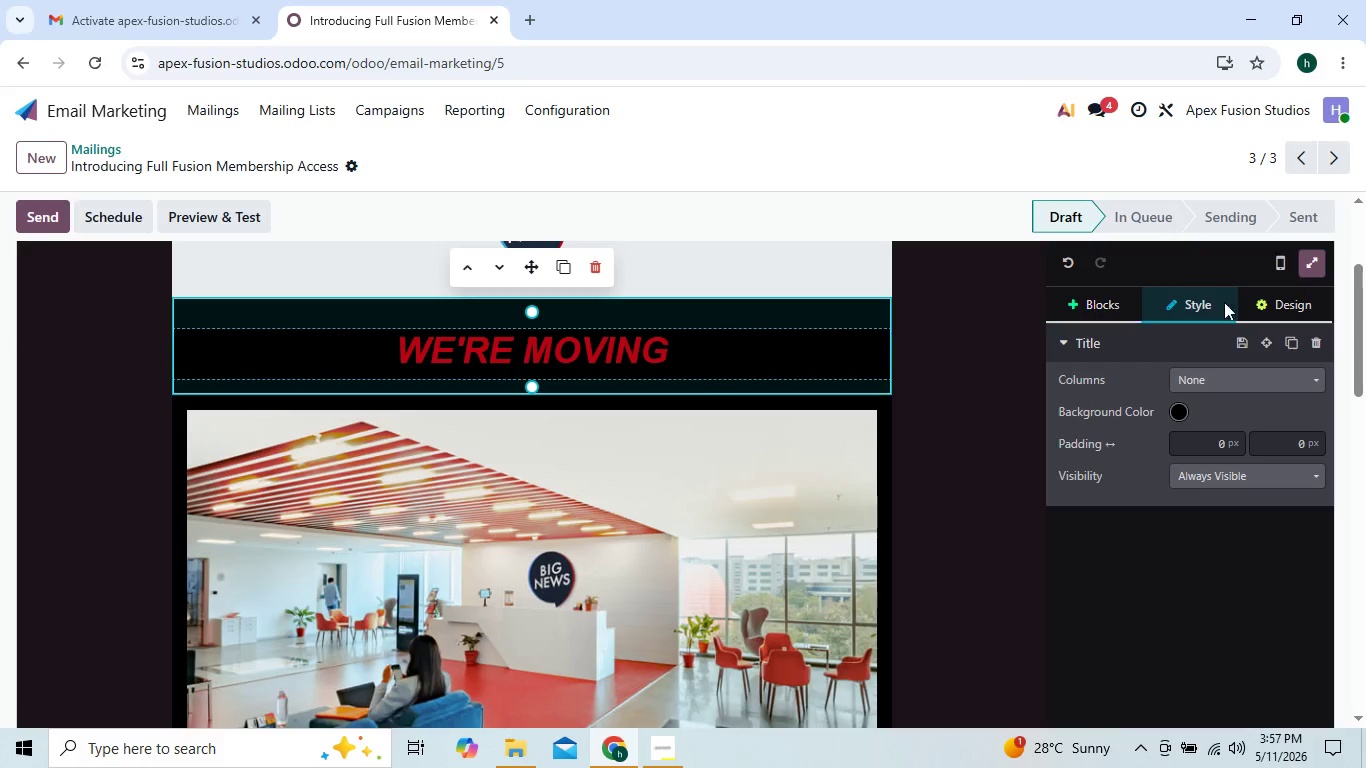 
left_click([1311, 344])
 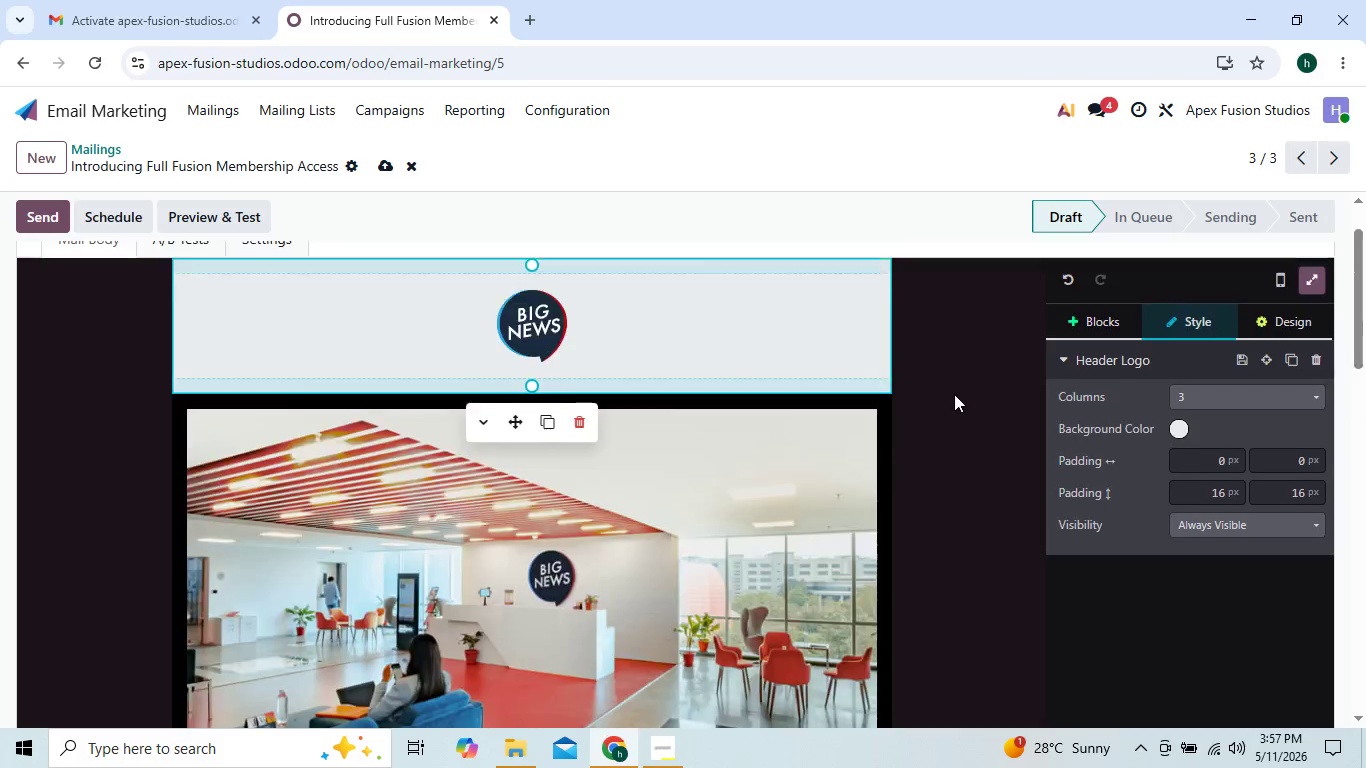 
left_click([822, 445])
 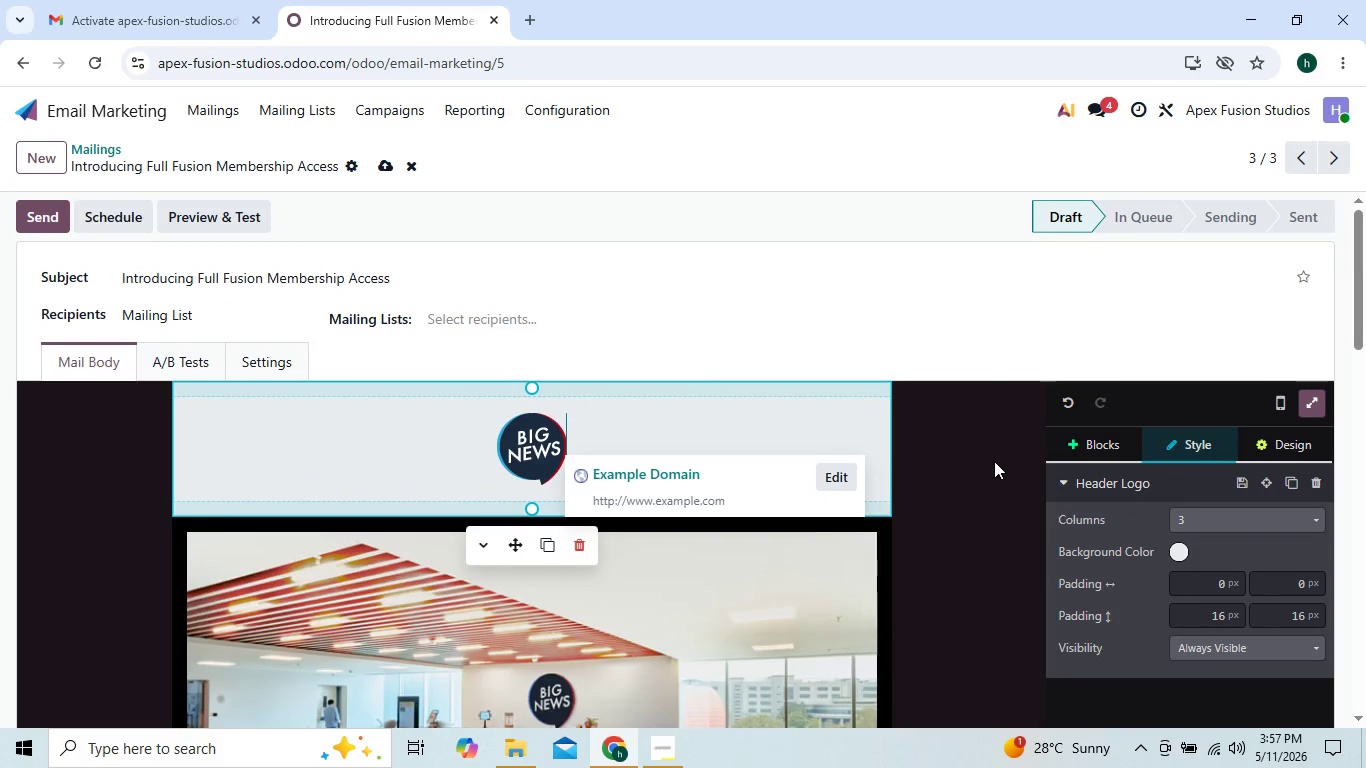 
left_click([994, 461])
 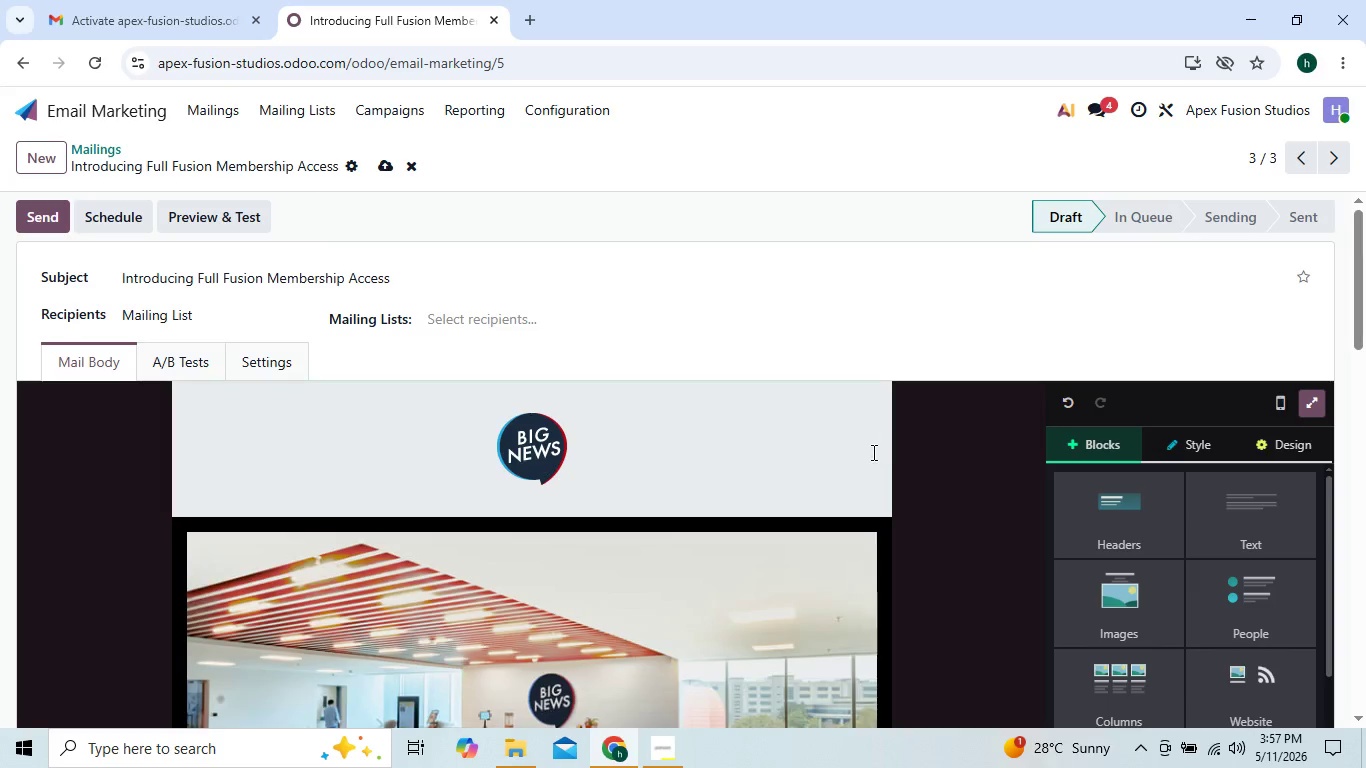 
left_click([872, 452])
 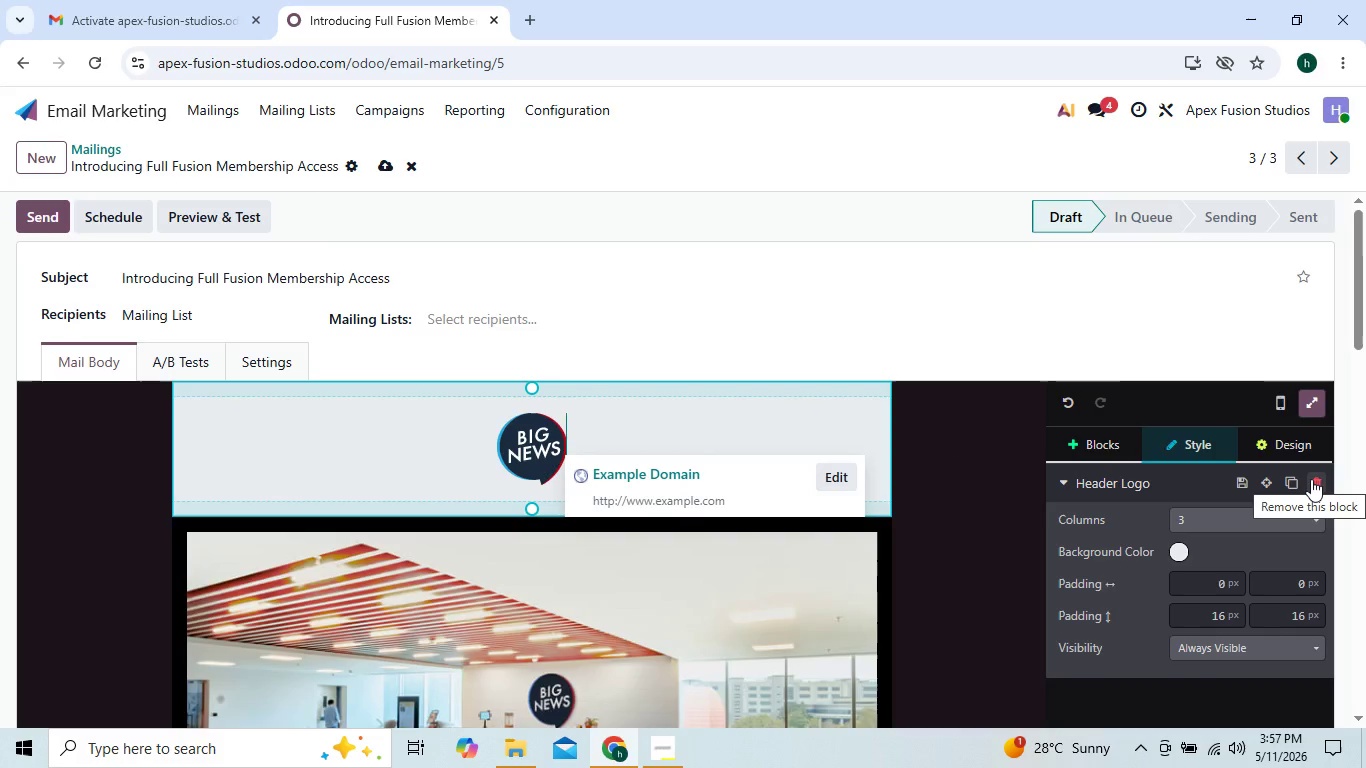 
wait(11.69)
 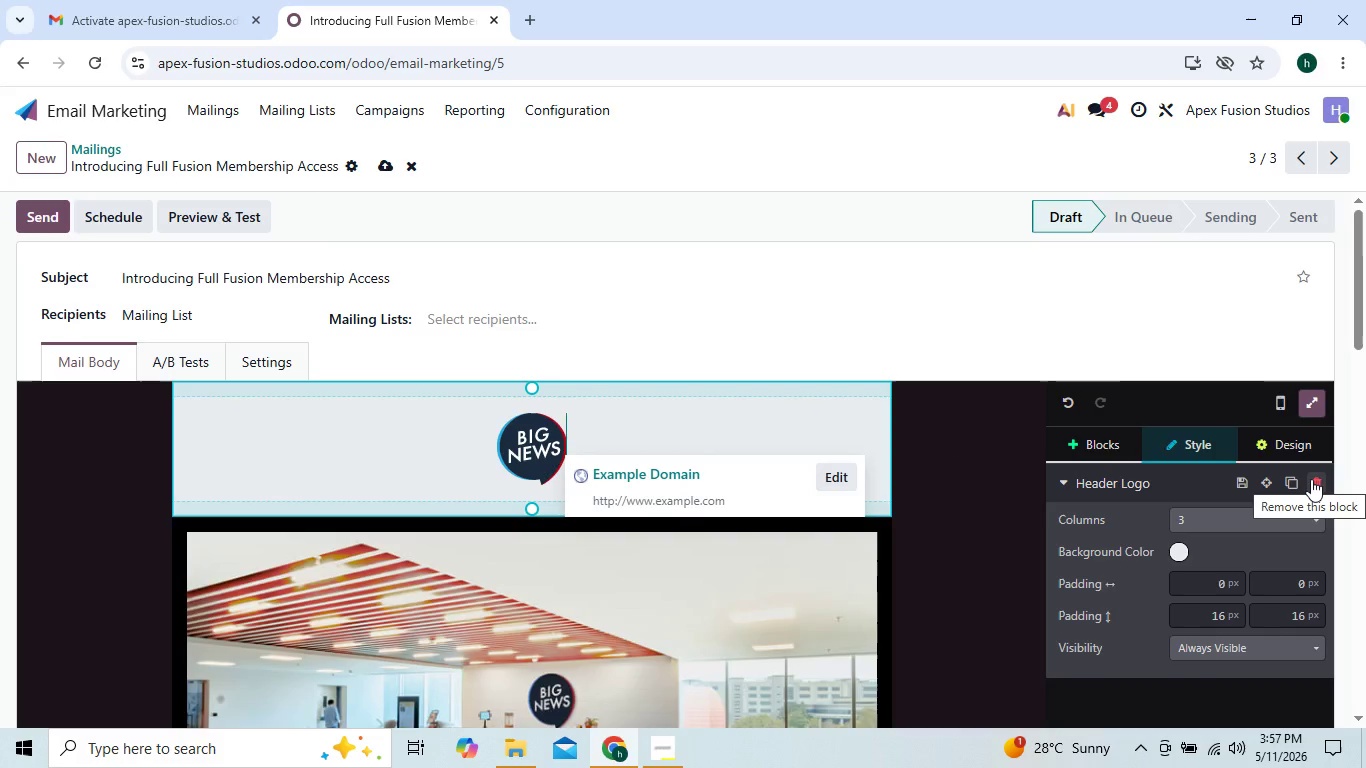 
left_click([1317, 481])
 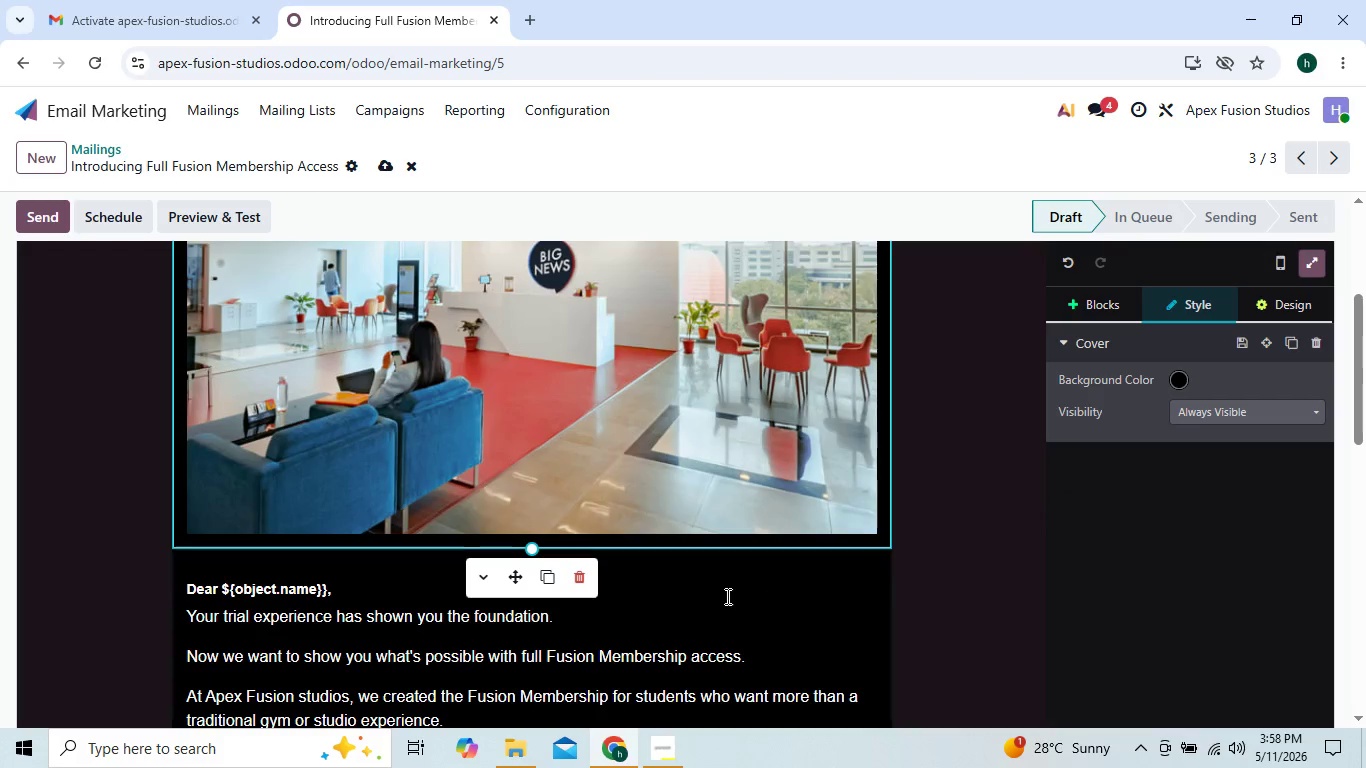 
left_click([902, 539])
 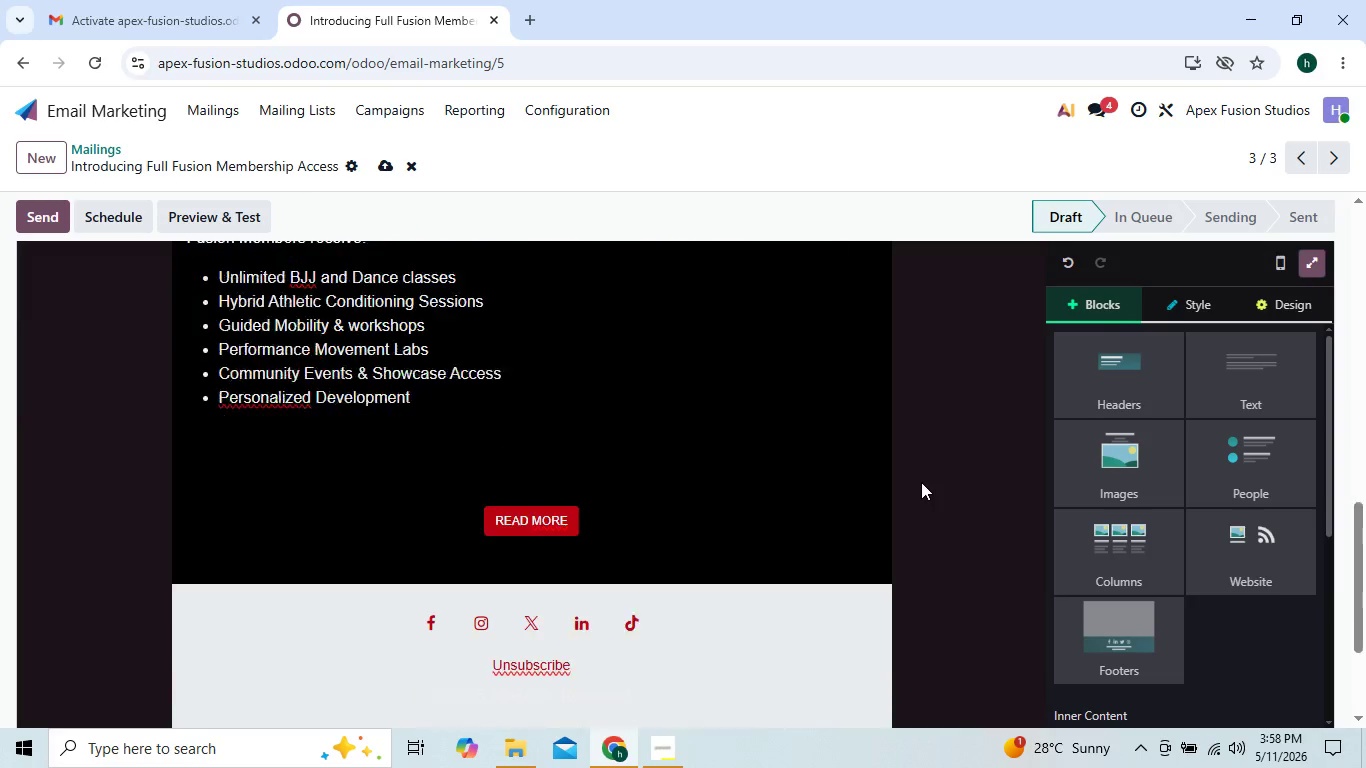 
wait(12.33)
 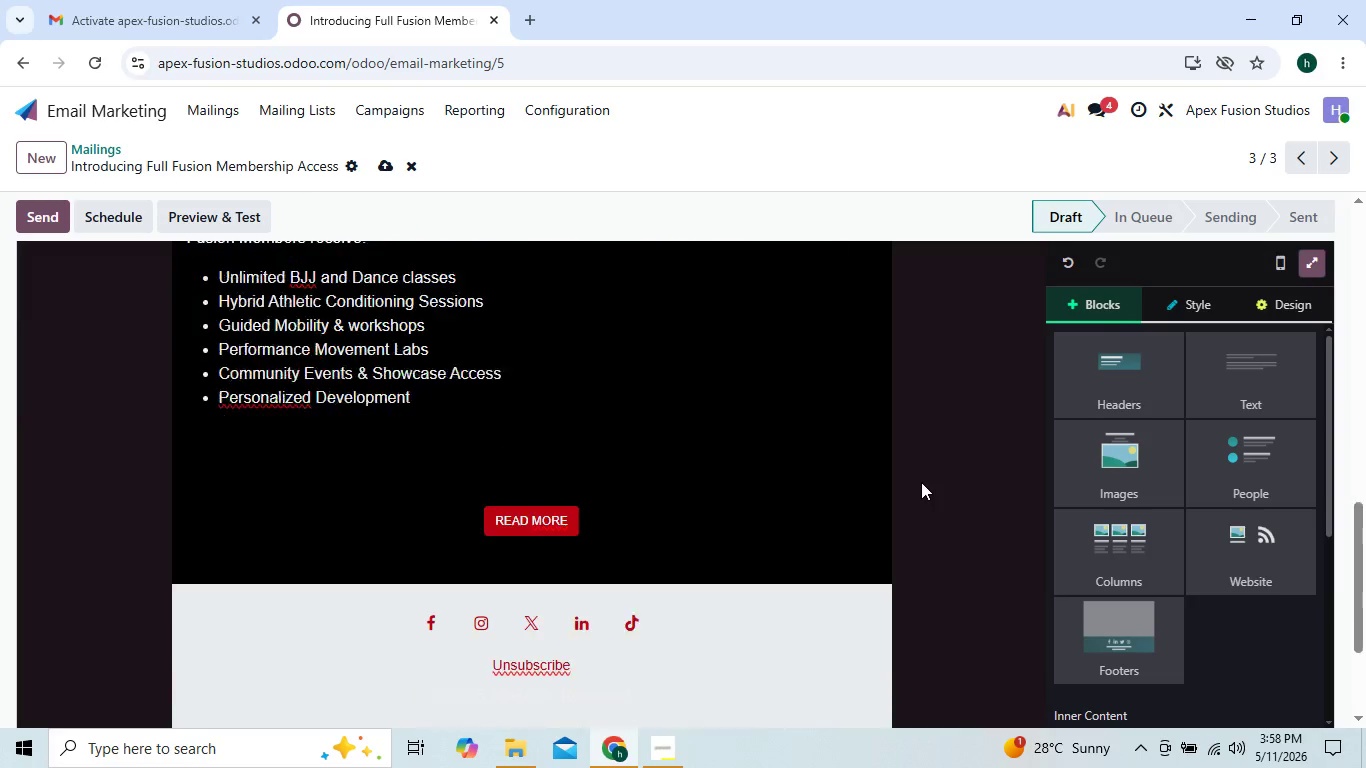 
right_click([286, 669])
 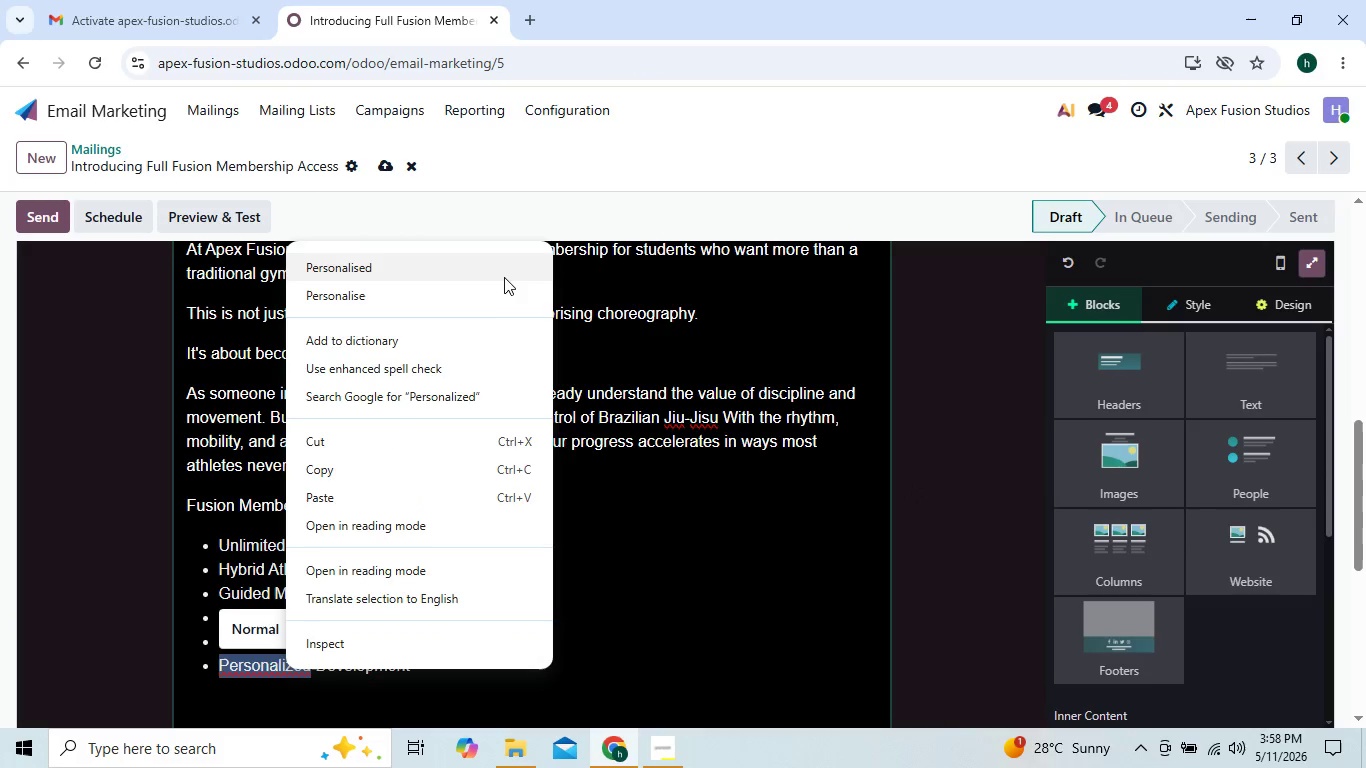 
left_click([501, 275])
 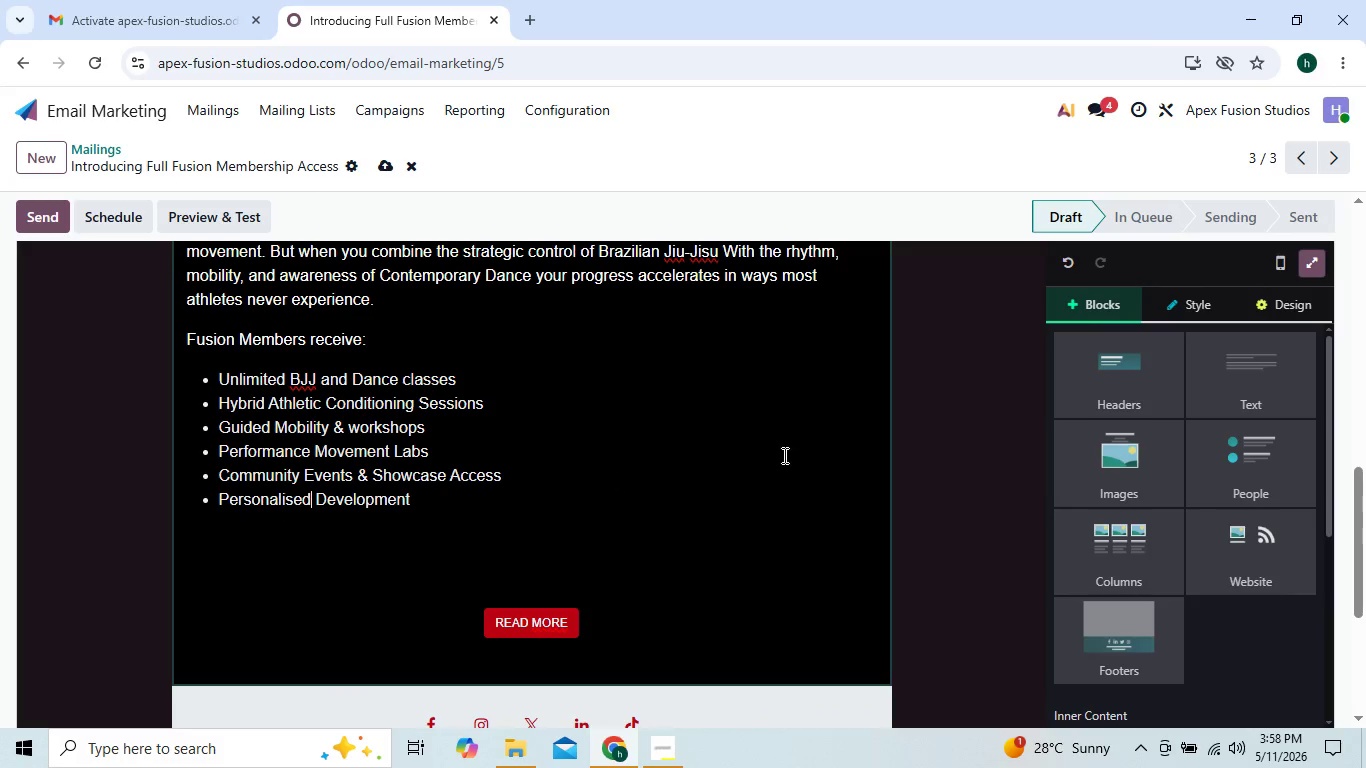 
wait(10.7)
 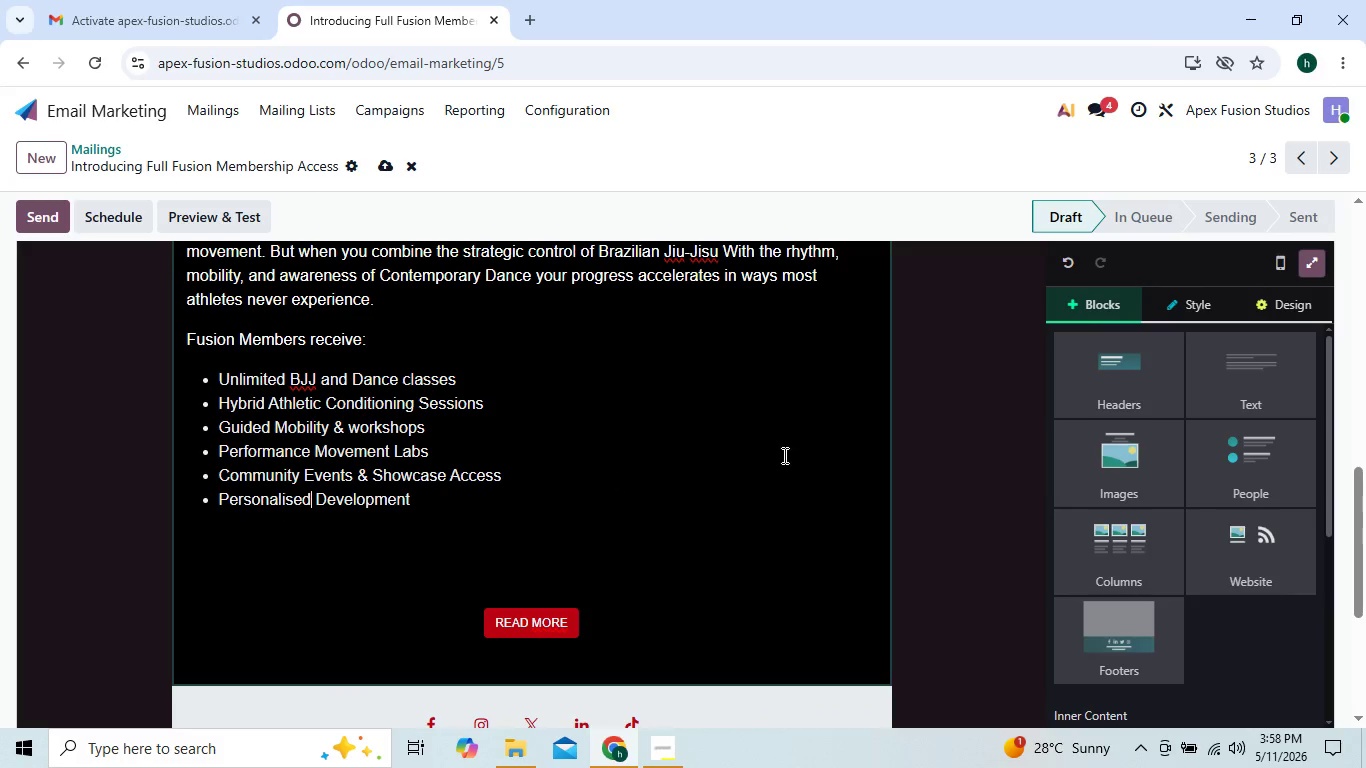 
left_click([920, 452])
 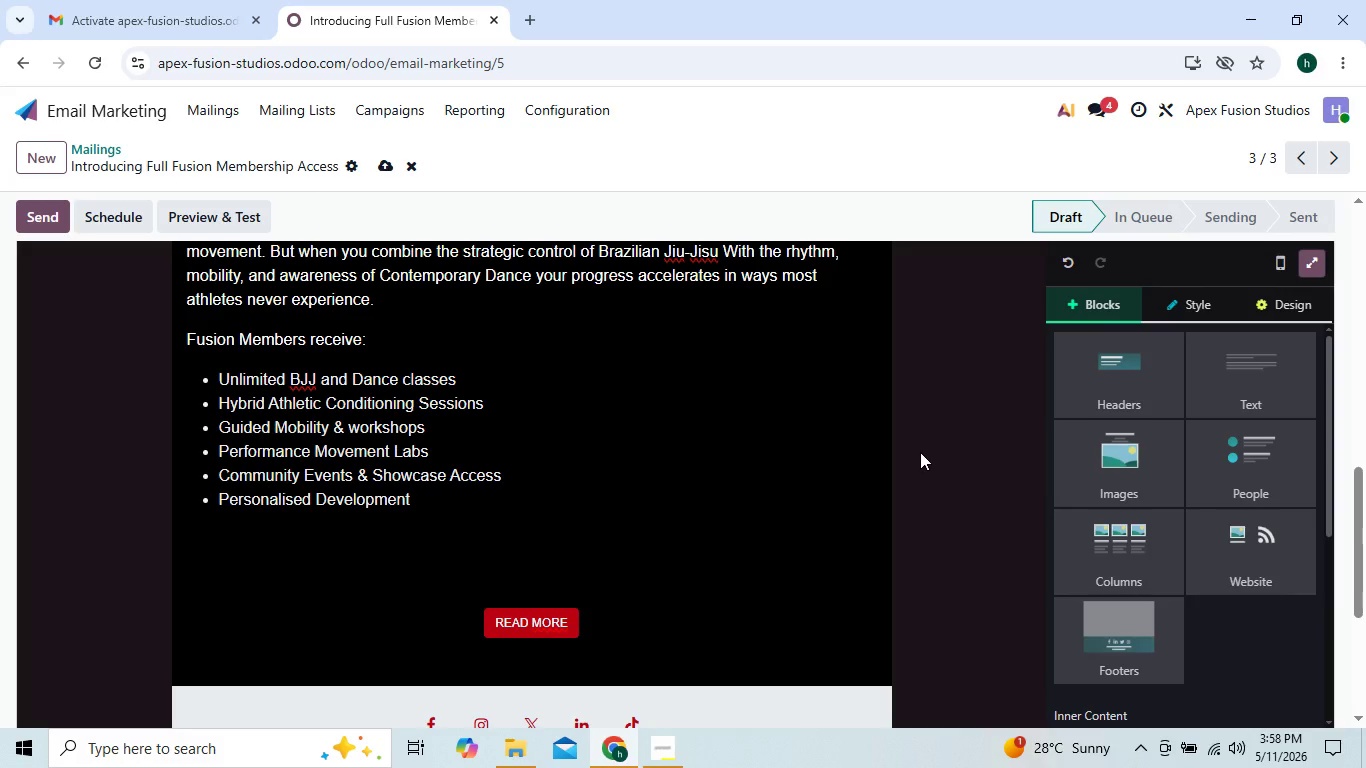 
left_click([920, 452])
 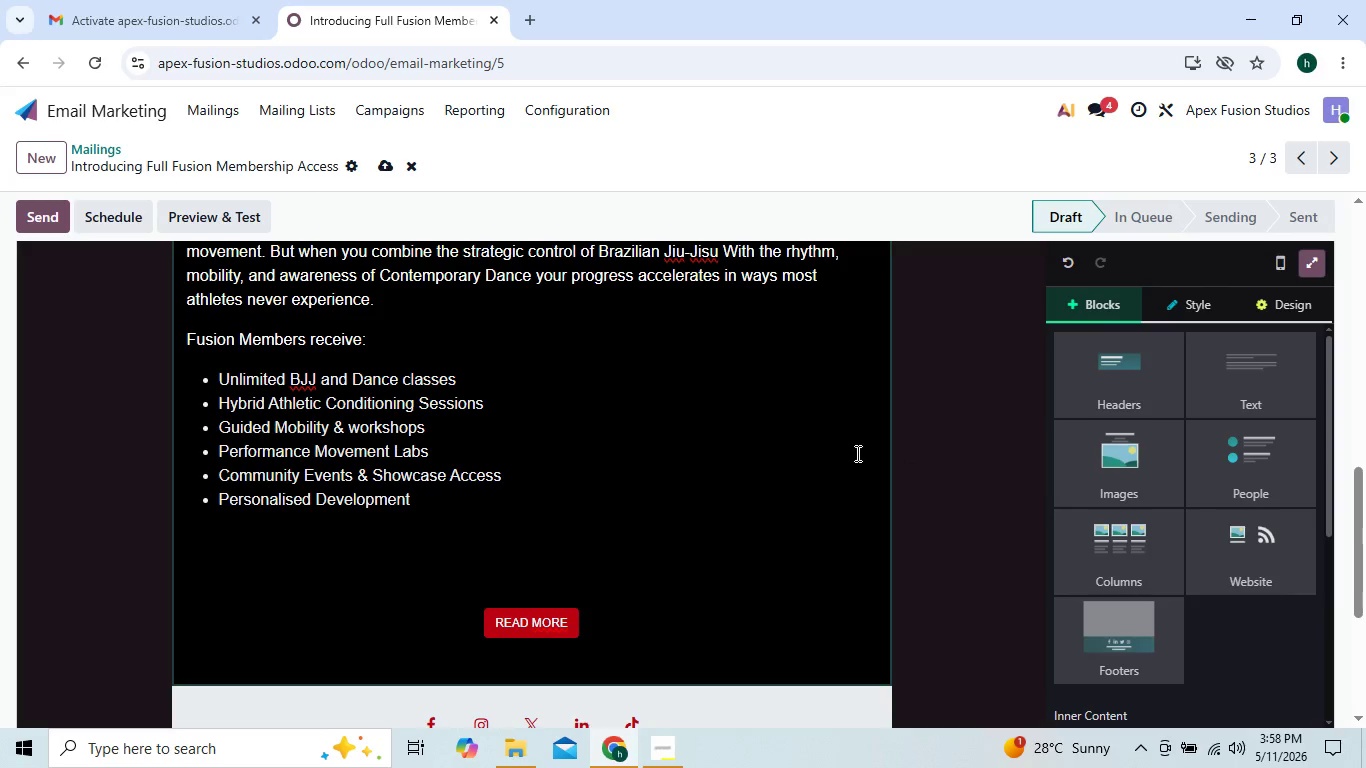 
left_click([900, 458])
 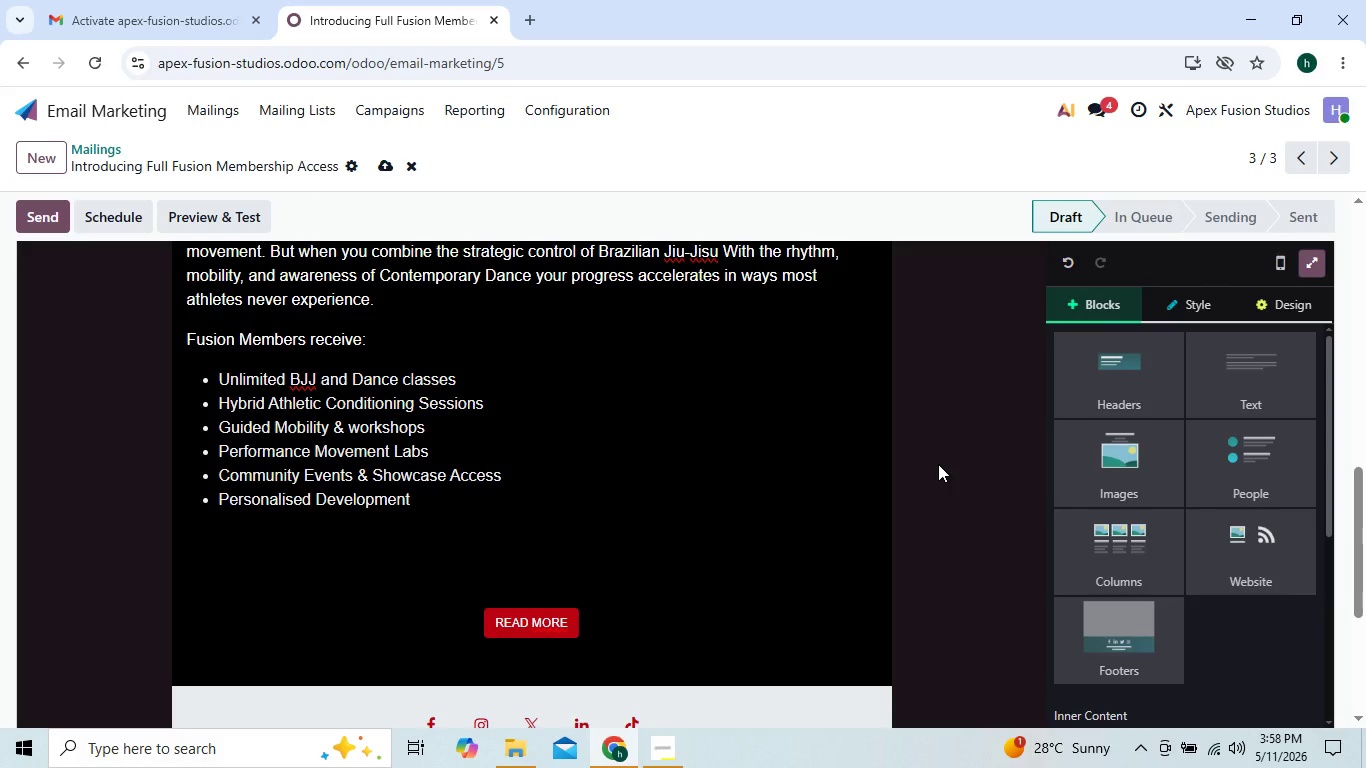 
double_click([938, 464])
 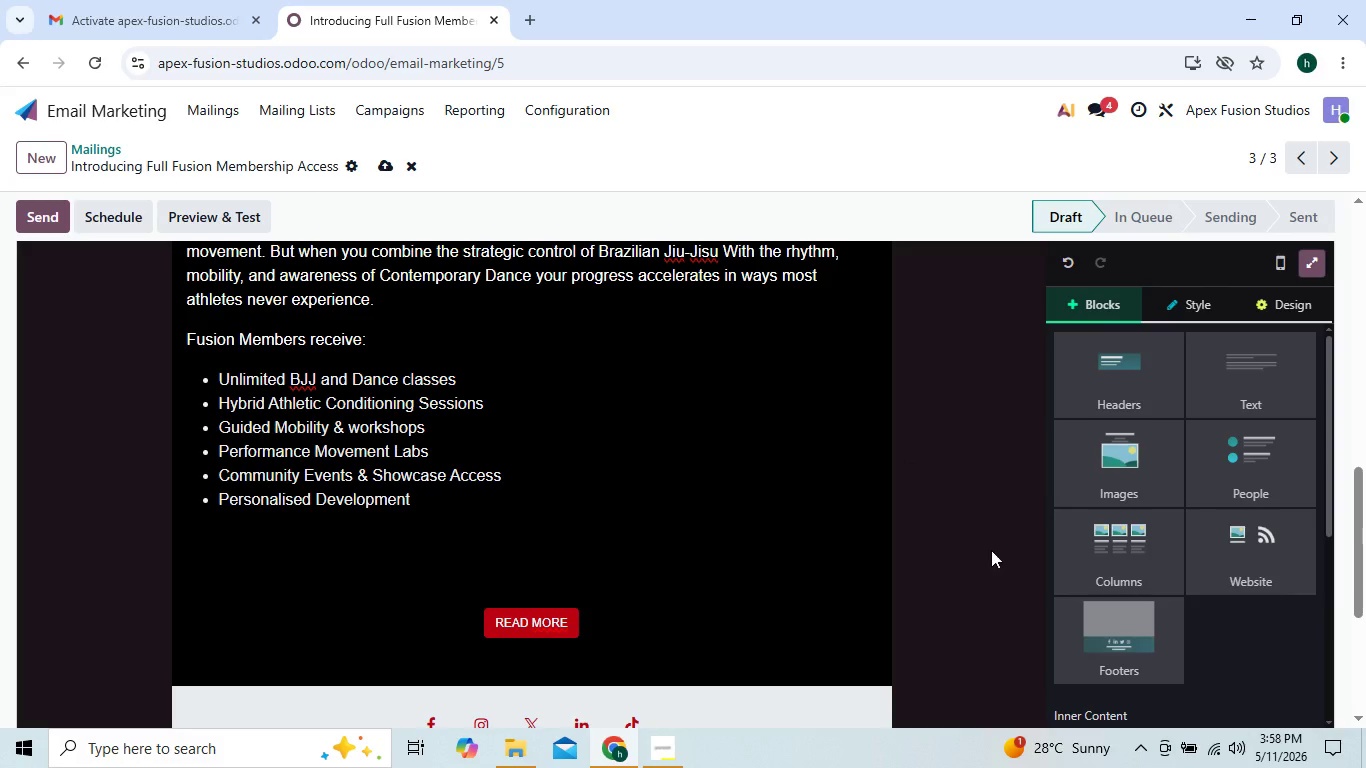 
mouse_move([290, 288])
 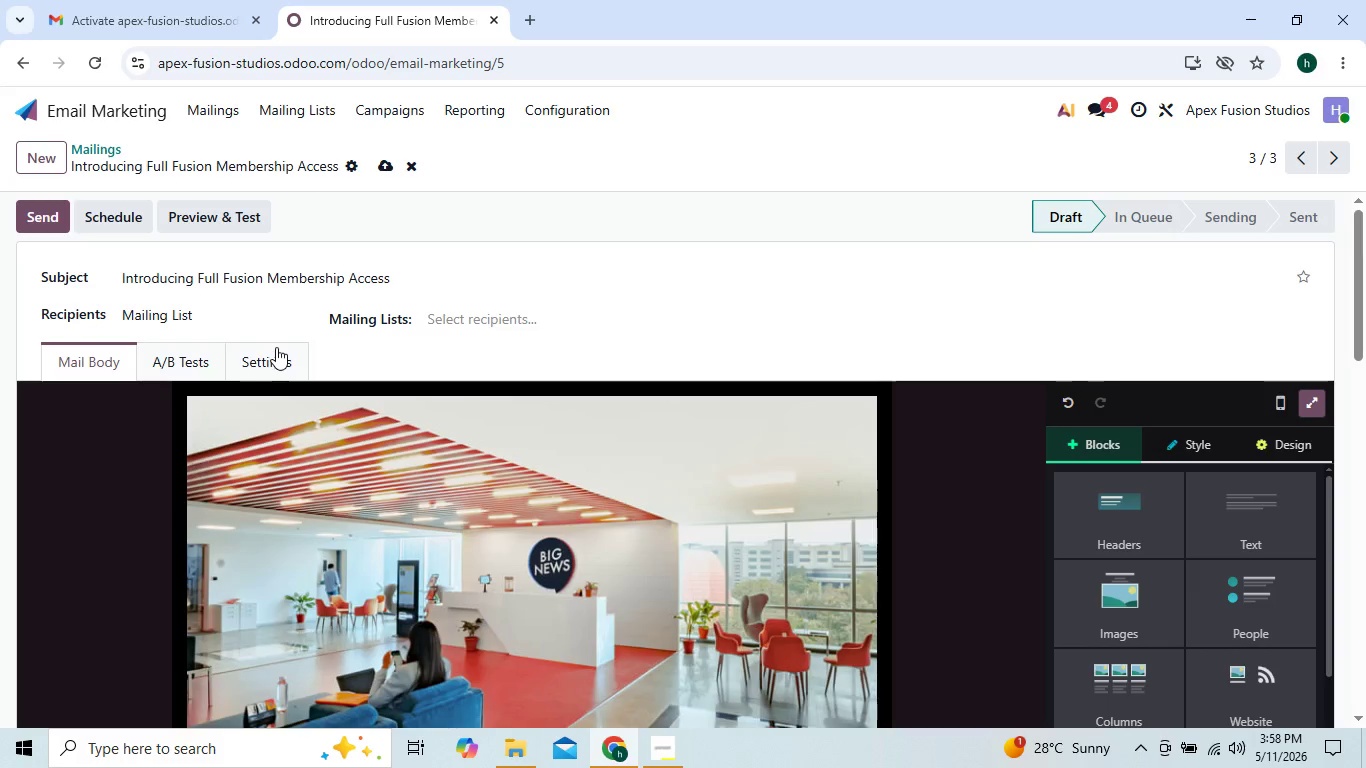 
left_click([273, 360])
 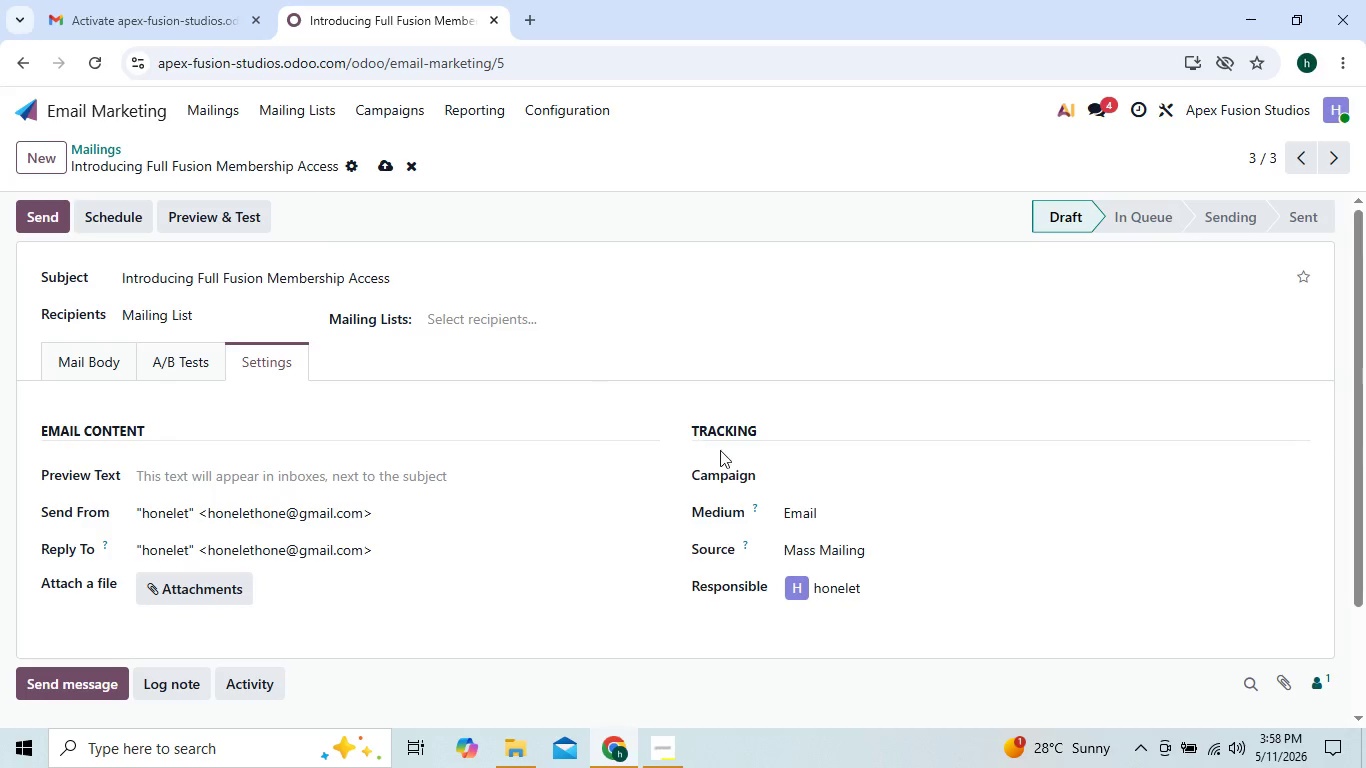 
left_click([843, 477])
 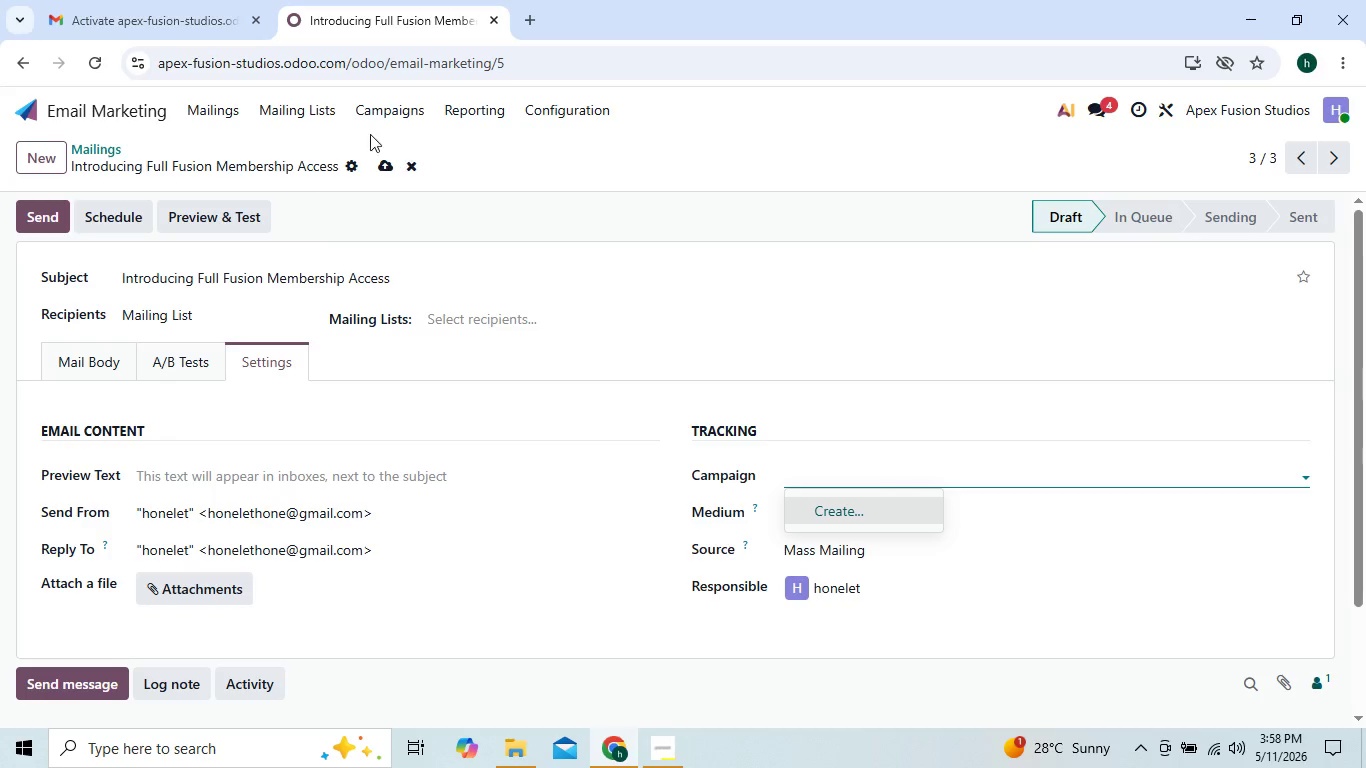 
left_click([378, 107])
 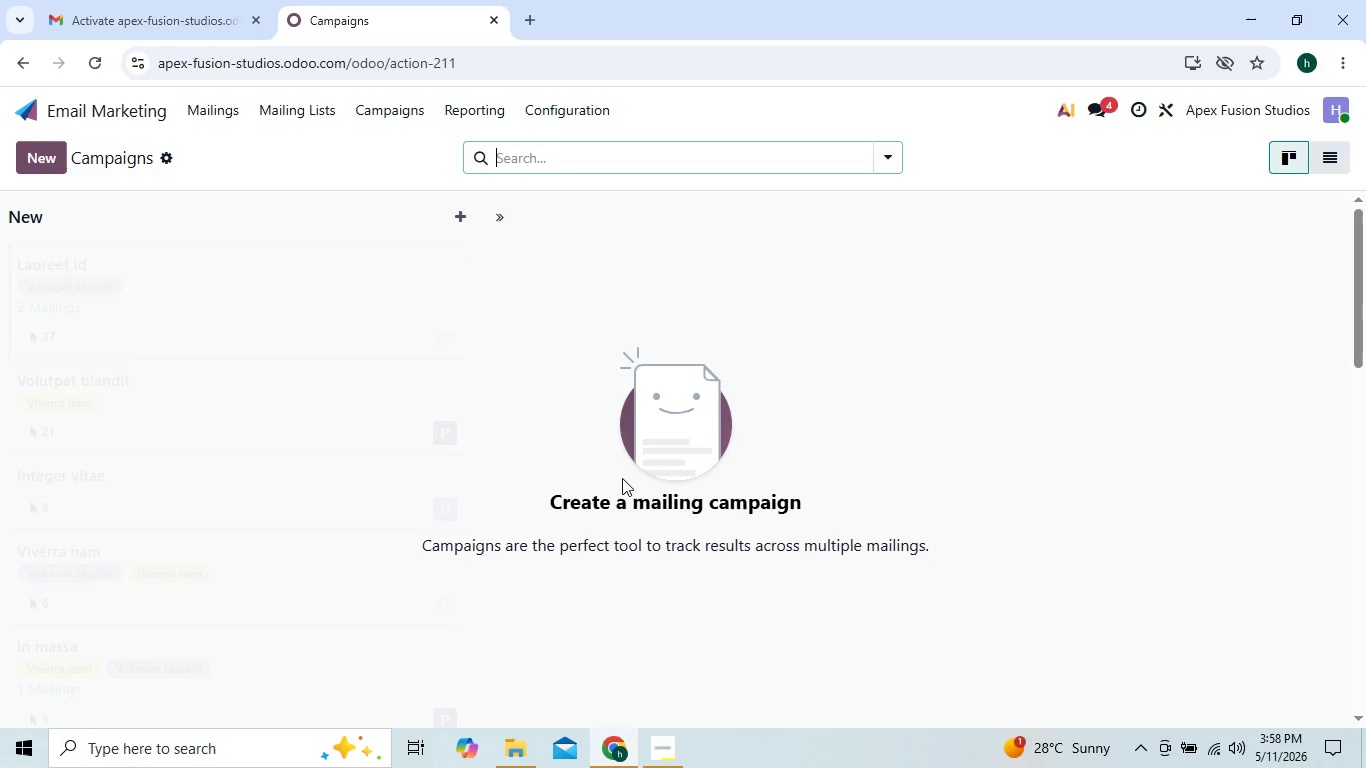 
wait(7.43)
 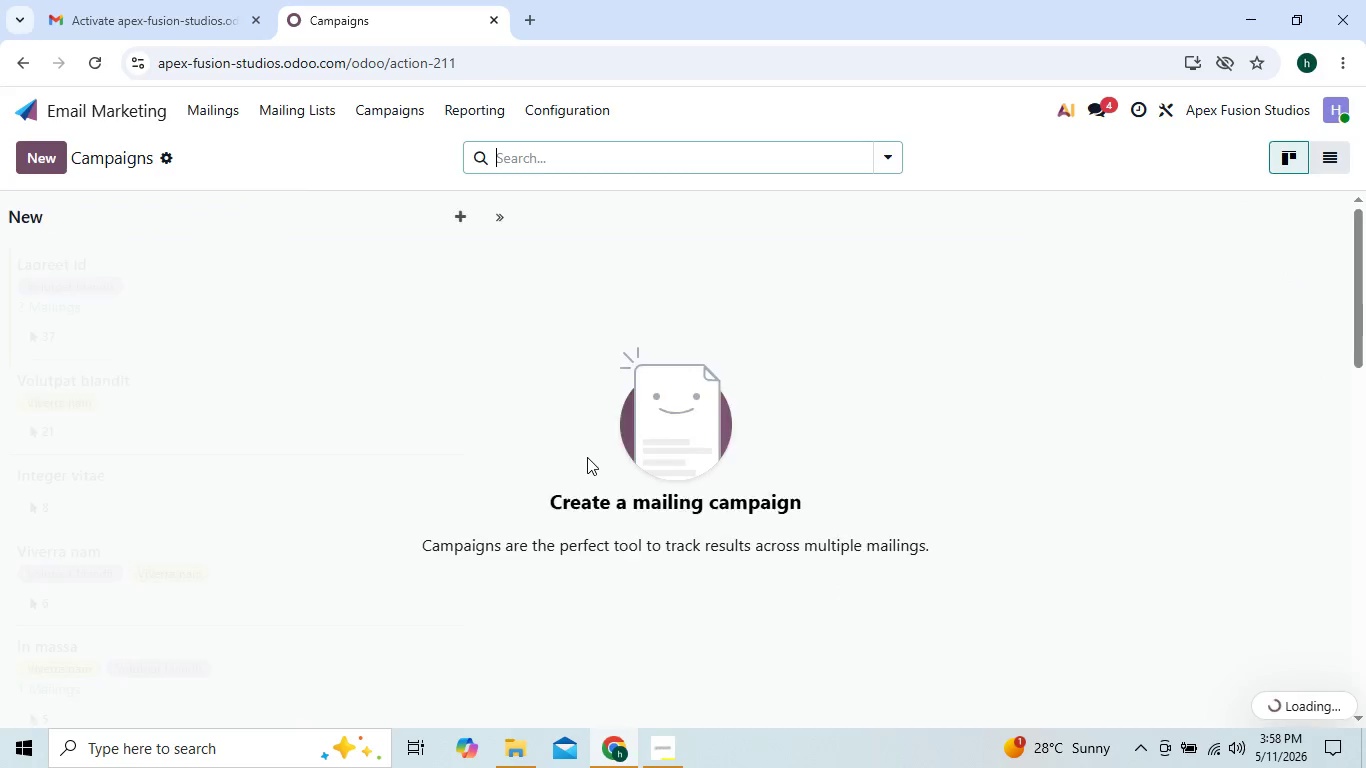 
mouse_move([603, 718])
 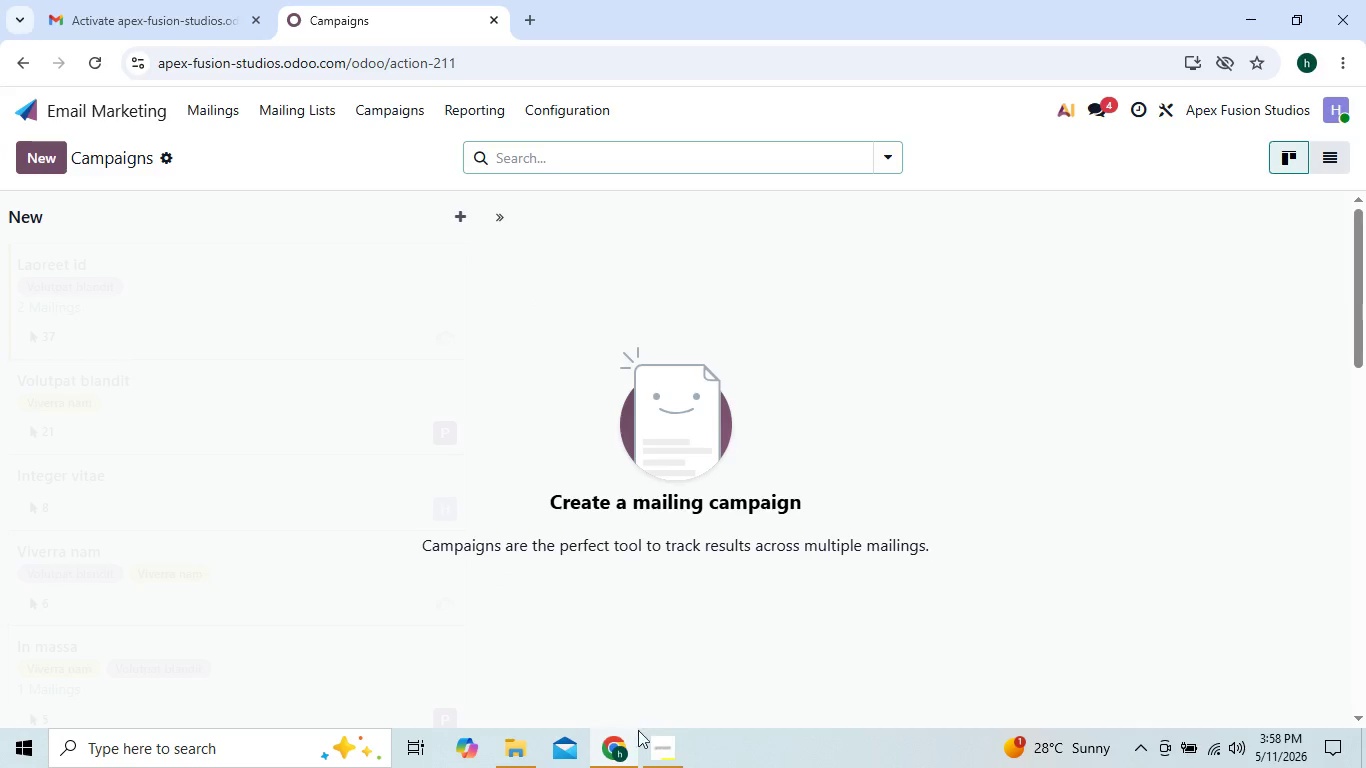 
left_click([651, 750])